 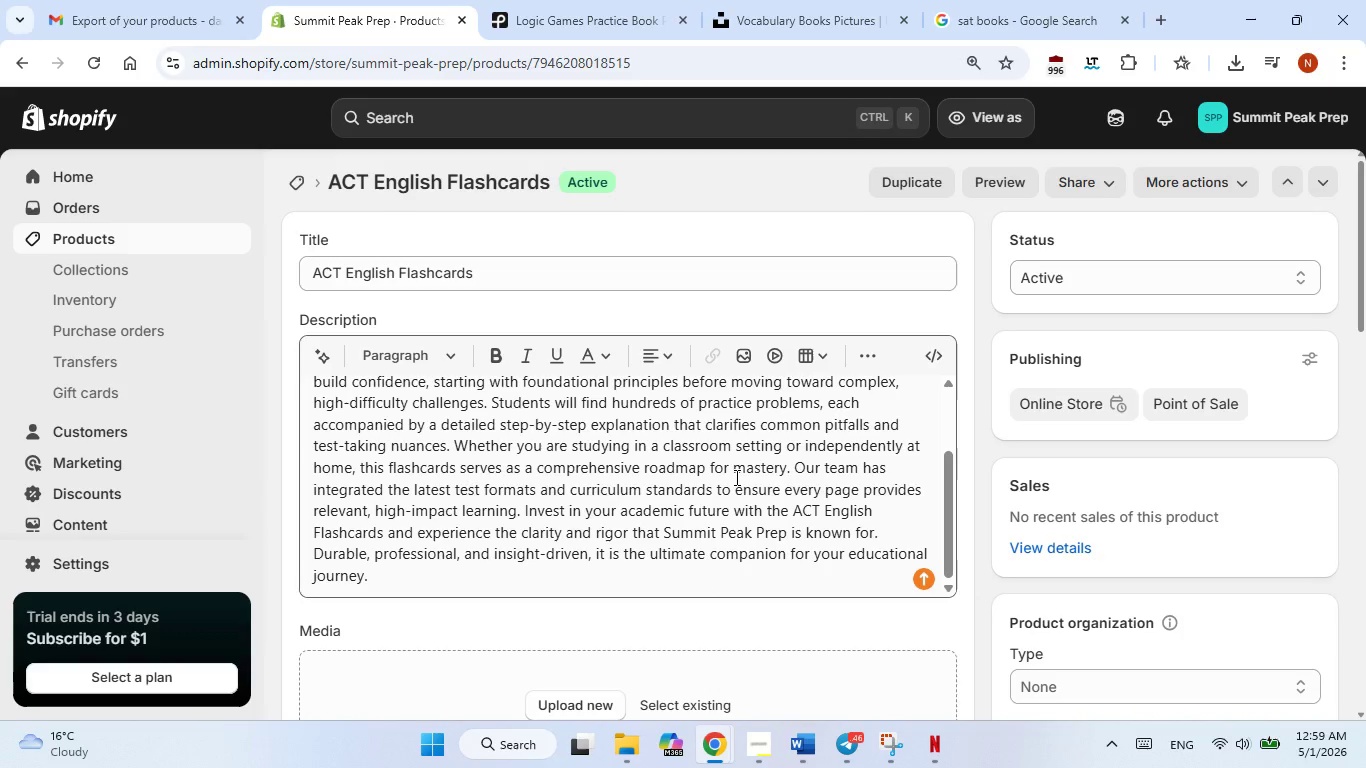 
left_click([577, 3])
 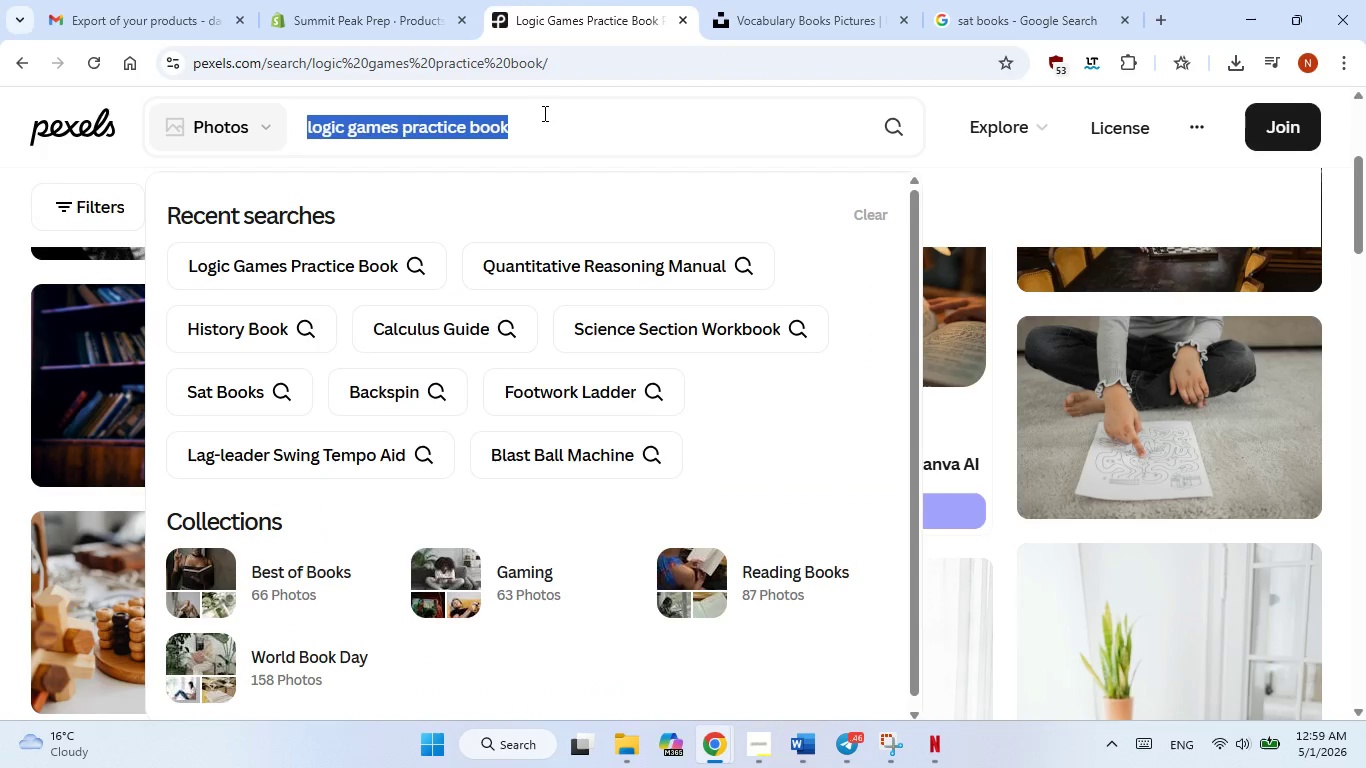 
double_click([543, 113])
 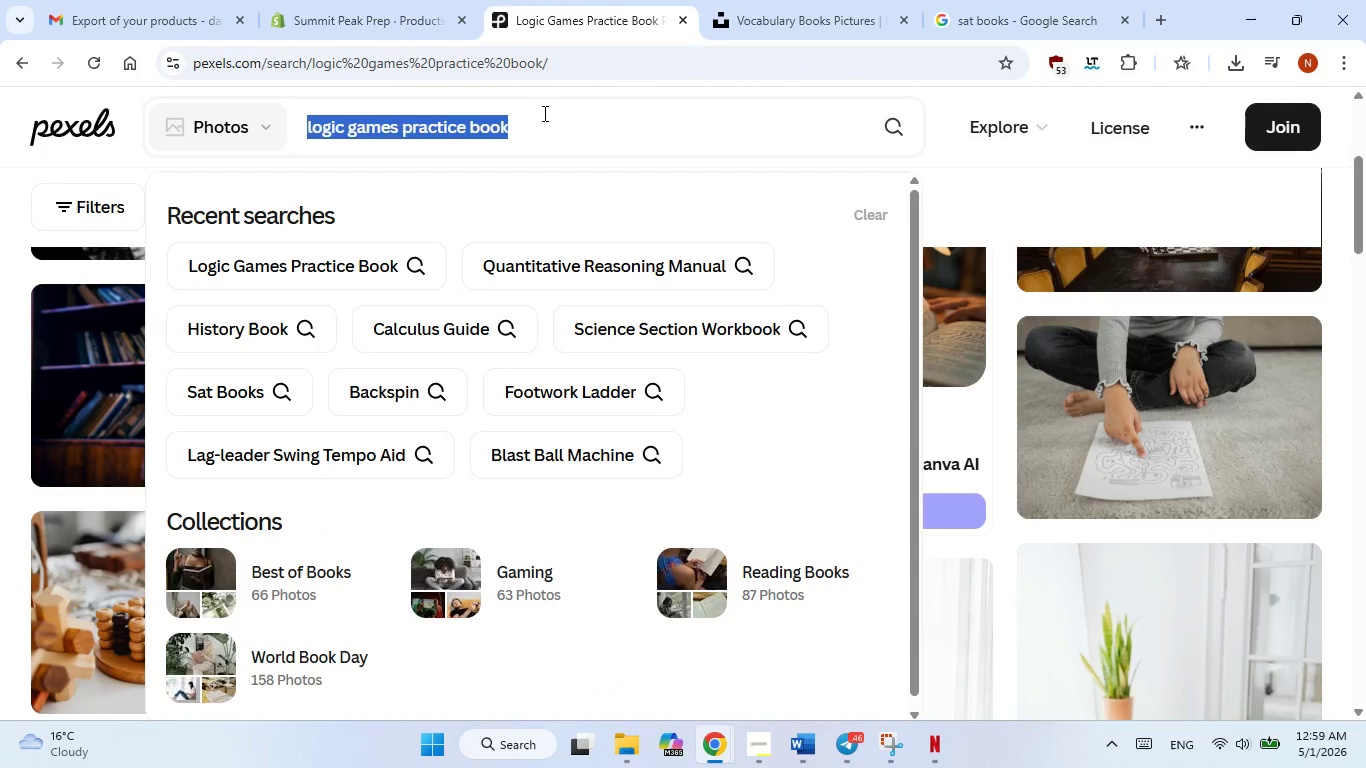 
triple_click([543, 113])
 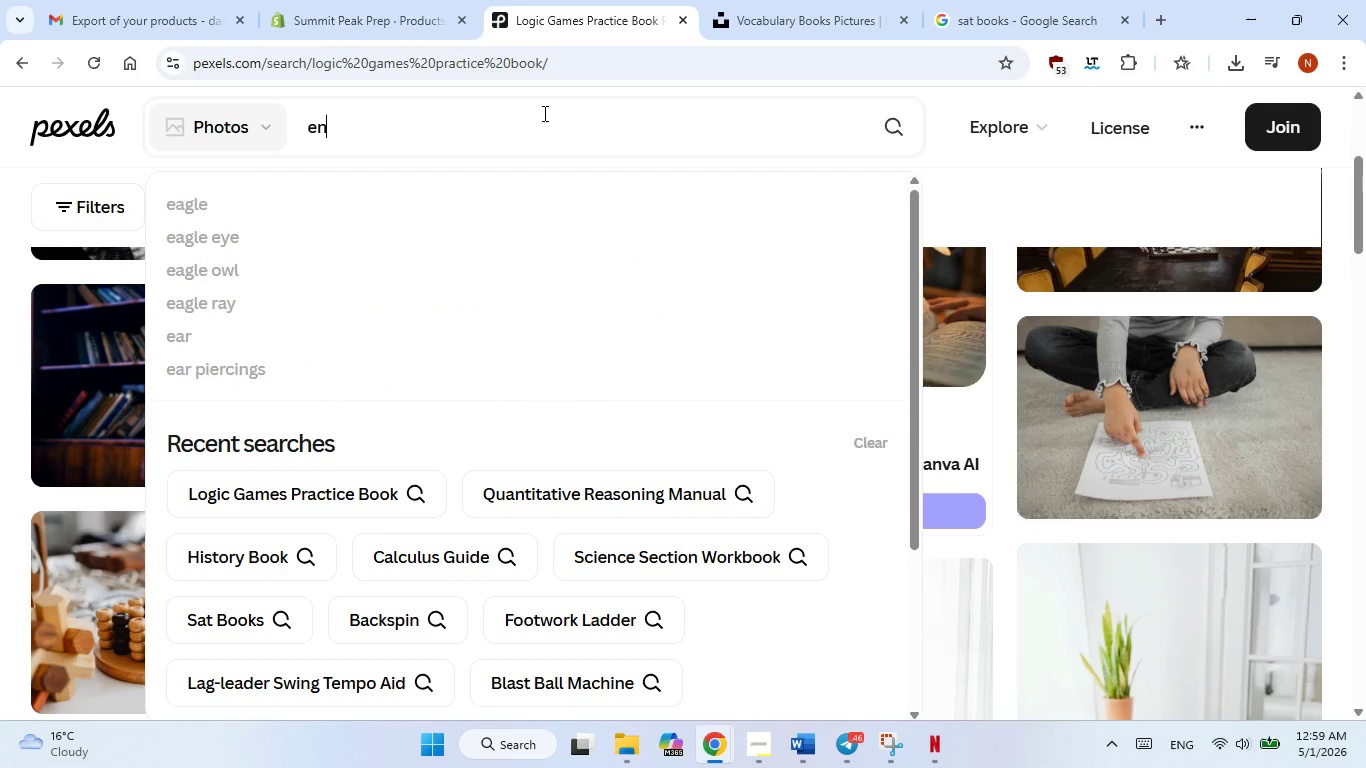 
type(engilsh flashcard)
 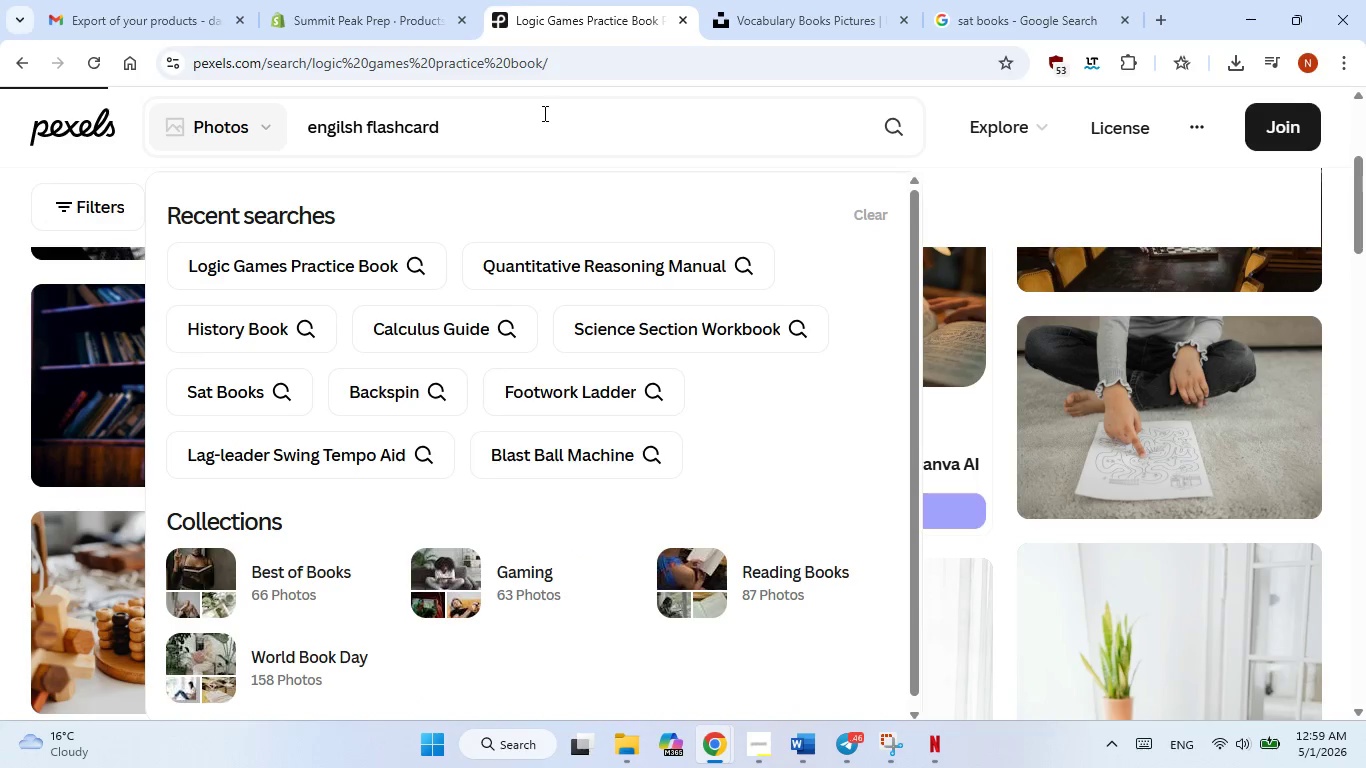 
key(Enter)
 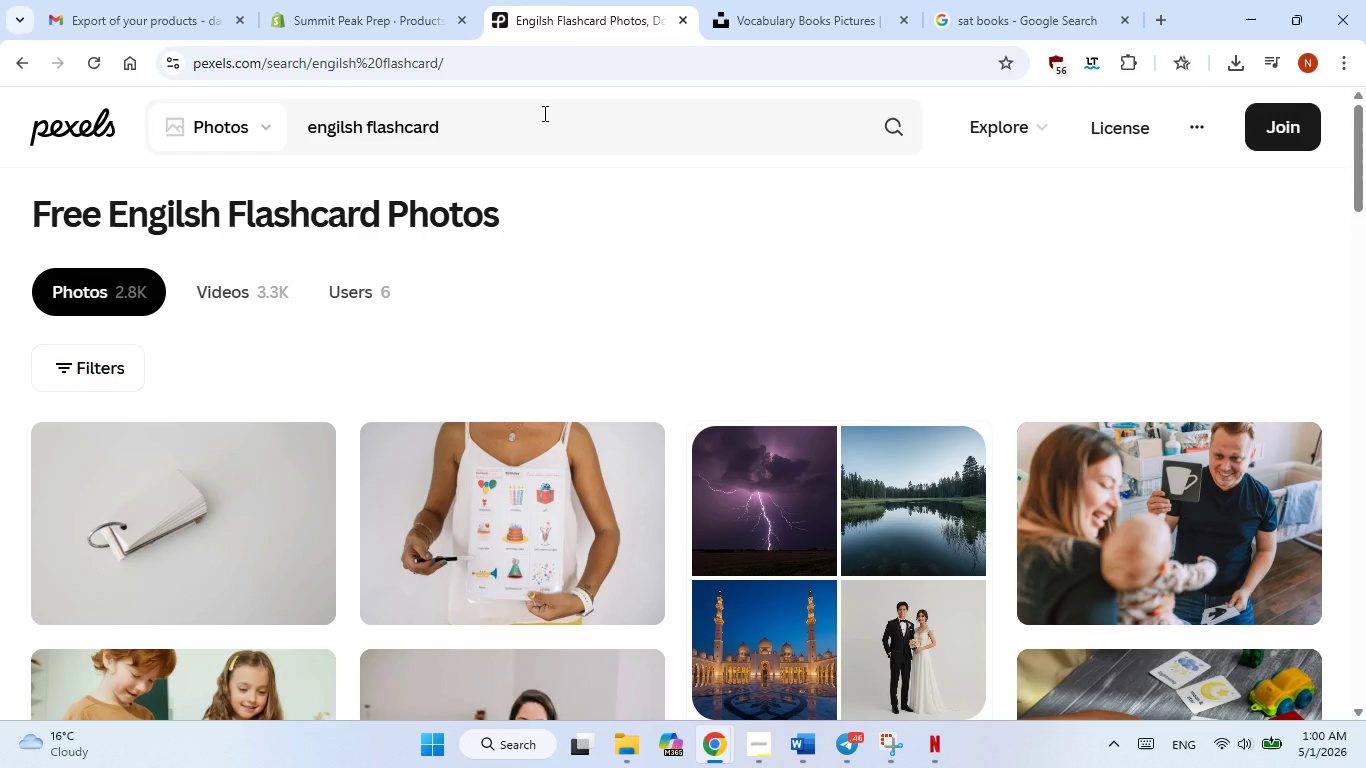 
wait(7.22)
 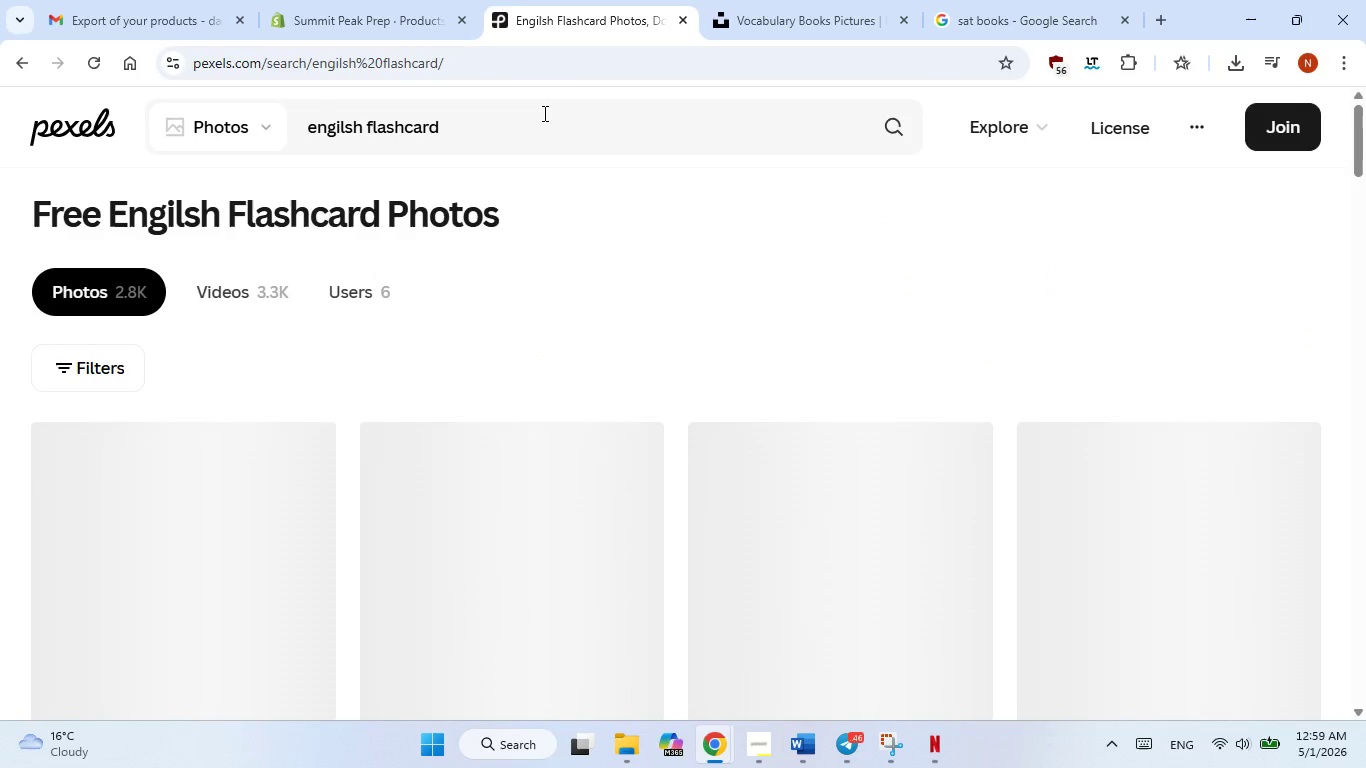 
scroll: coordinate [460, 431], scroll_direction: down, amount: 8.0
 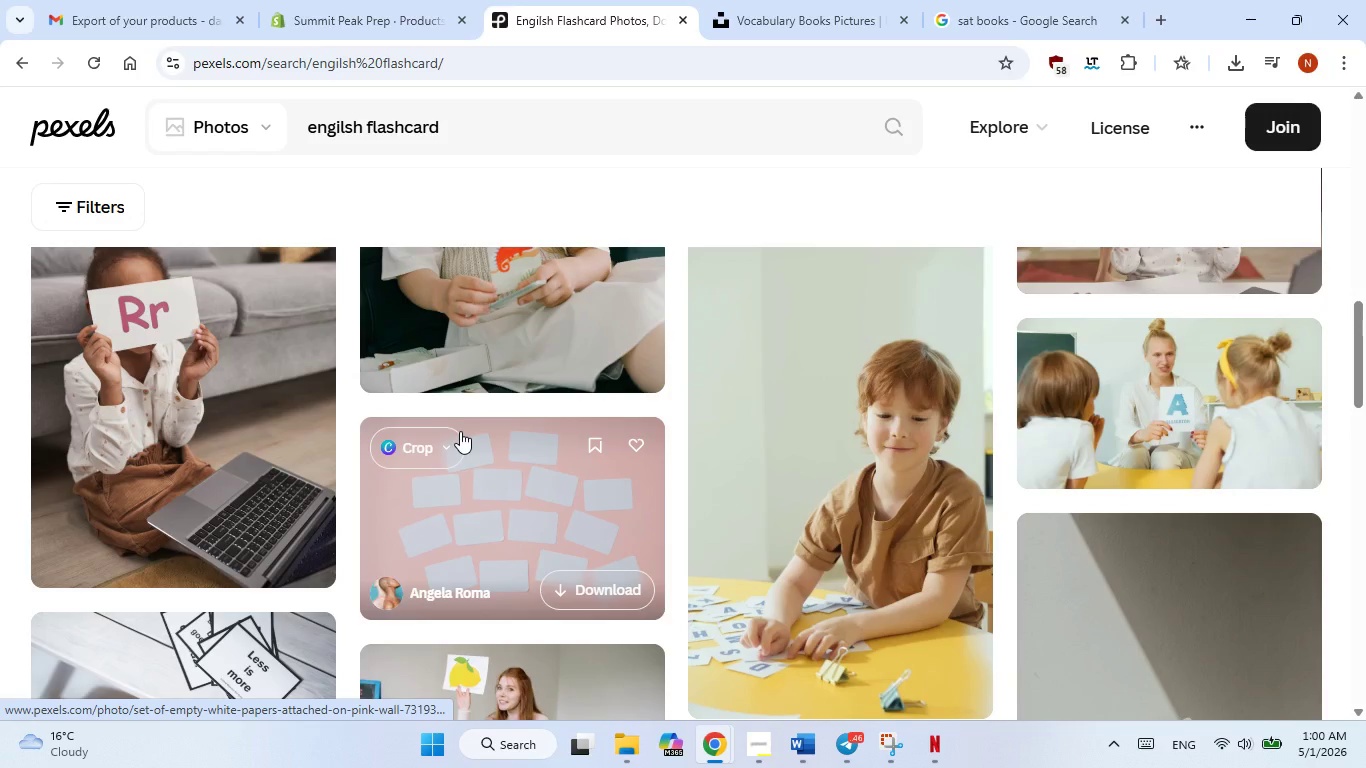 
scroll: coordinate [460, 431], scroll_direction: none, amount: 0.0
 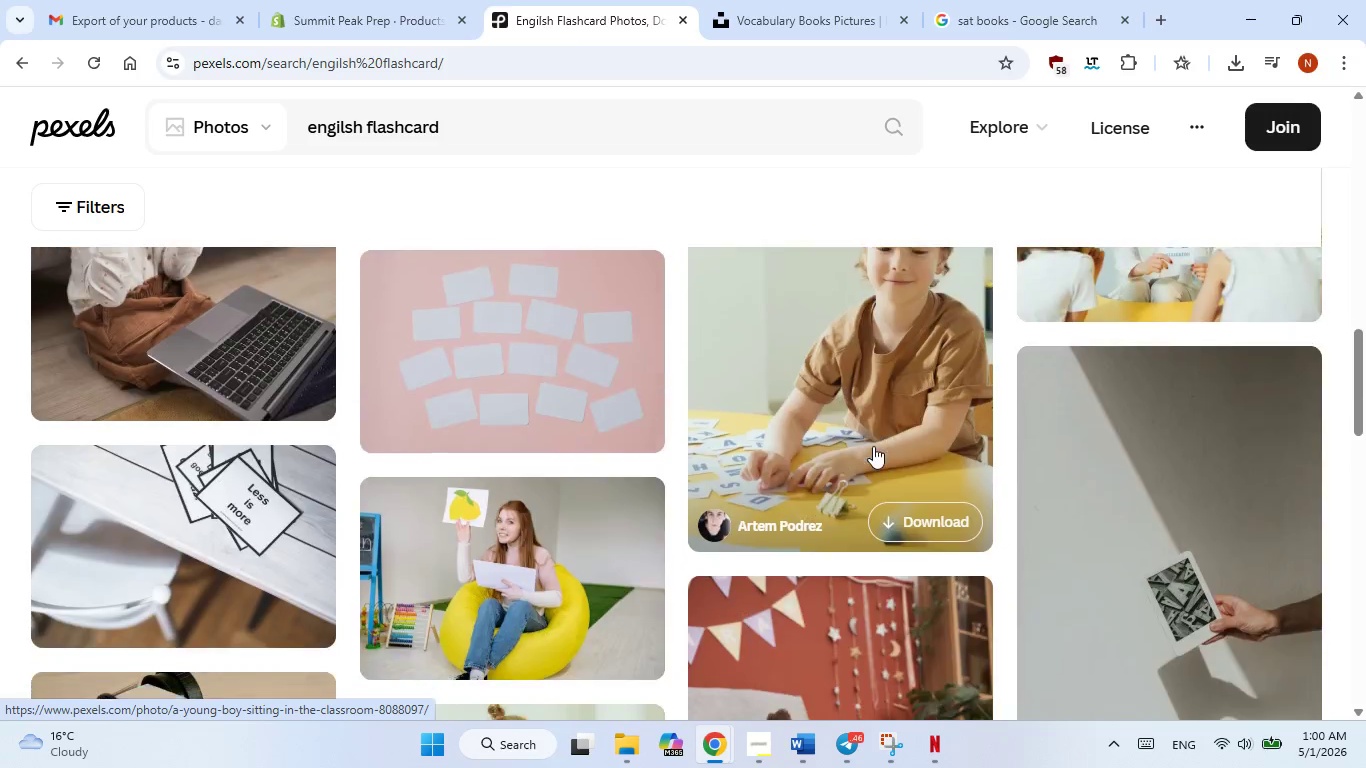 
scroll: coordinate [873, 446], scroll_direction: down, amount: 1.0
 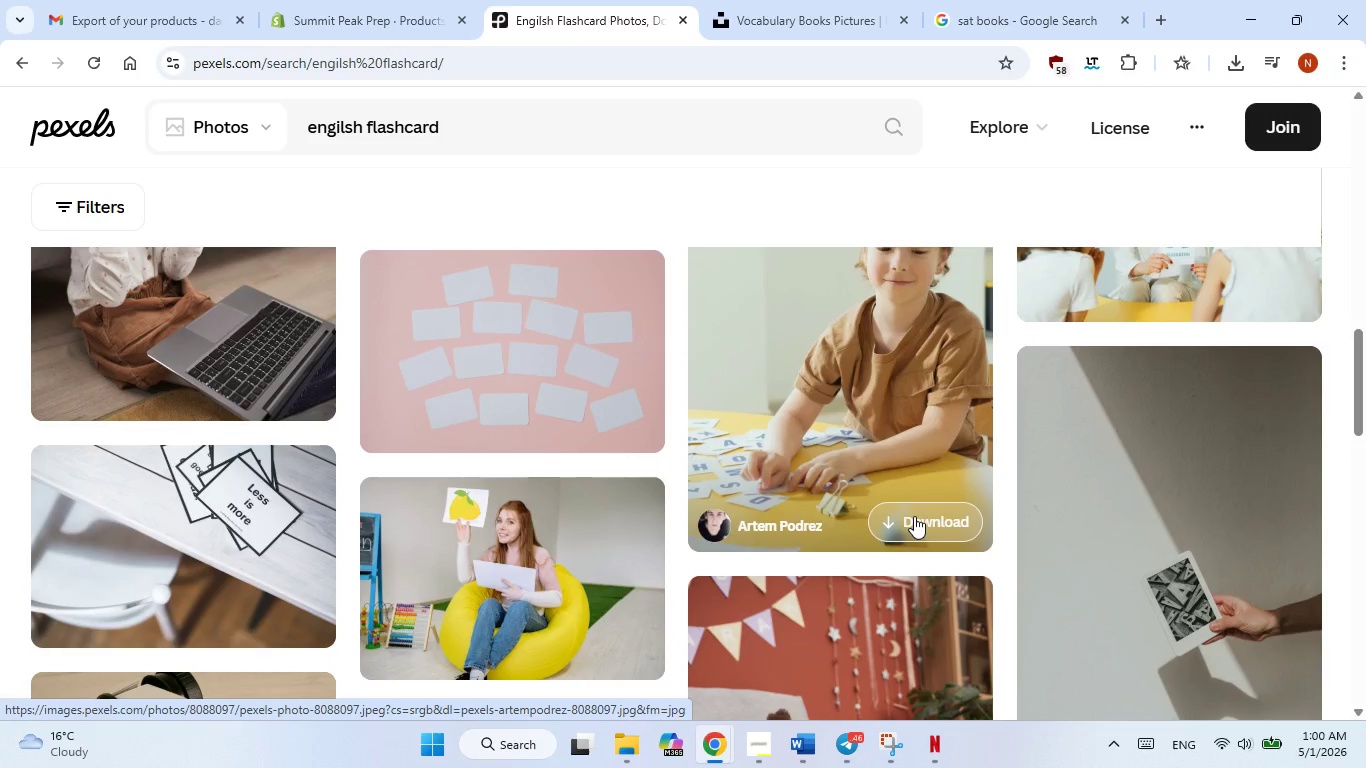 
left_click([914, 516])
 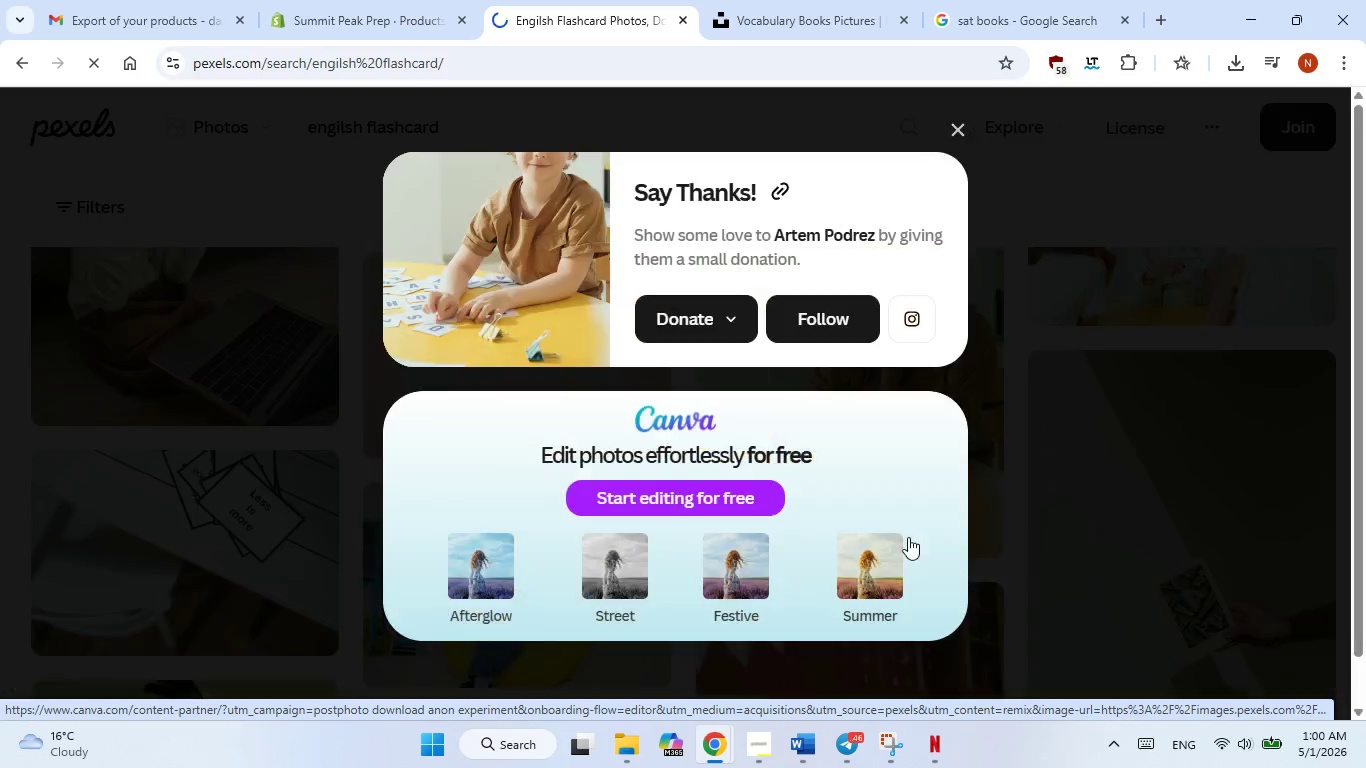 
mouse_move([882, 518])
 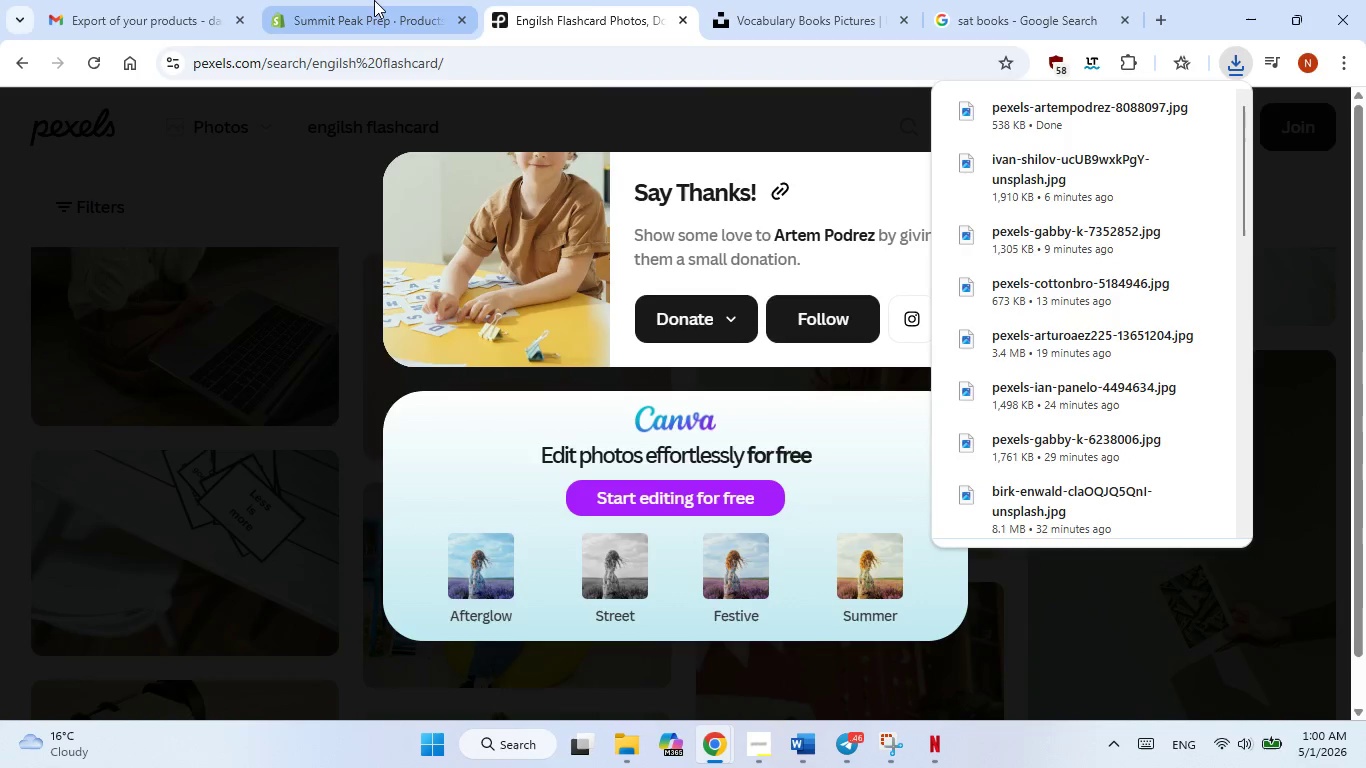 
left_click([374, 0])
 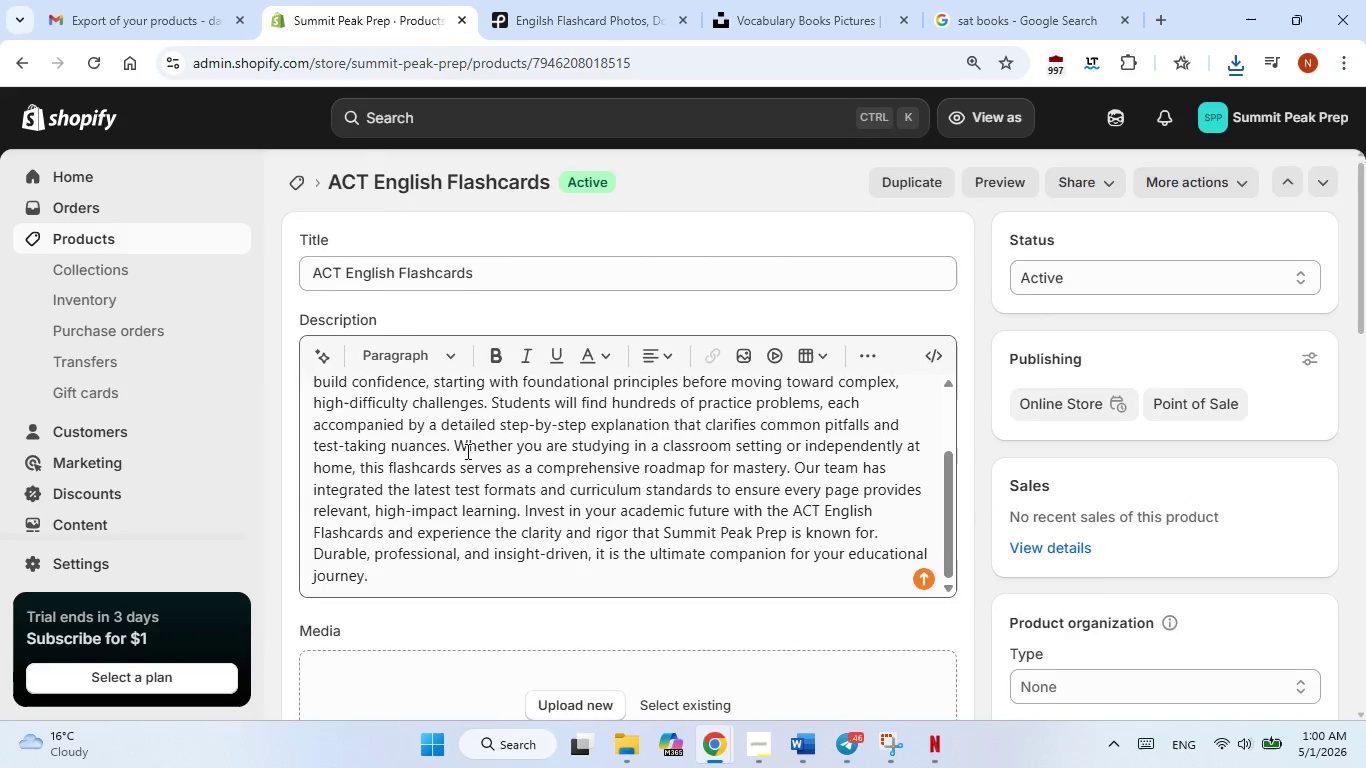 
scroll: coordinate [466, 451], scroll_direction: down, amount: 1.0
 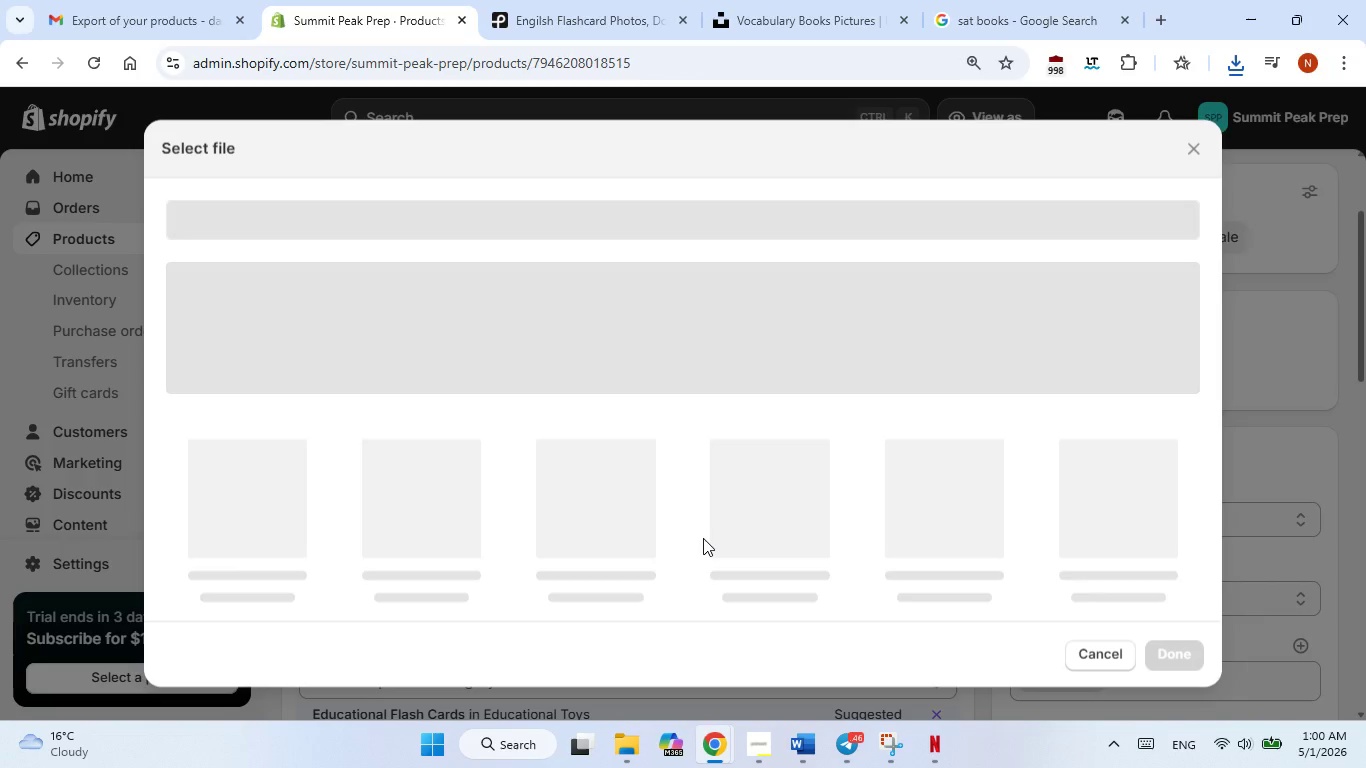 
left_click([703, 538])
 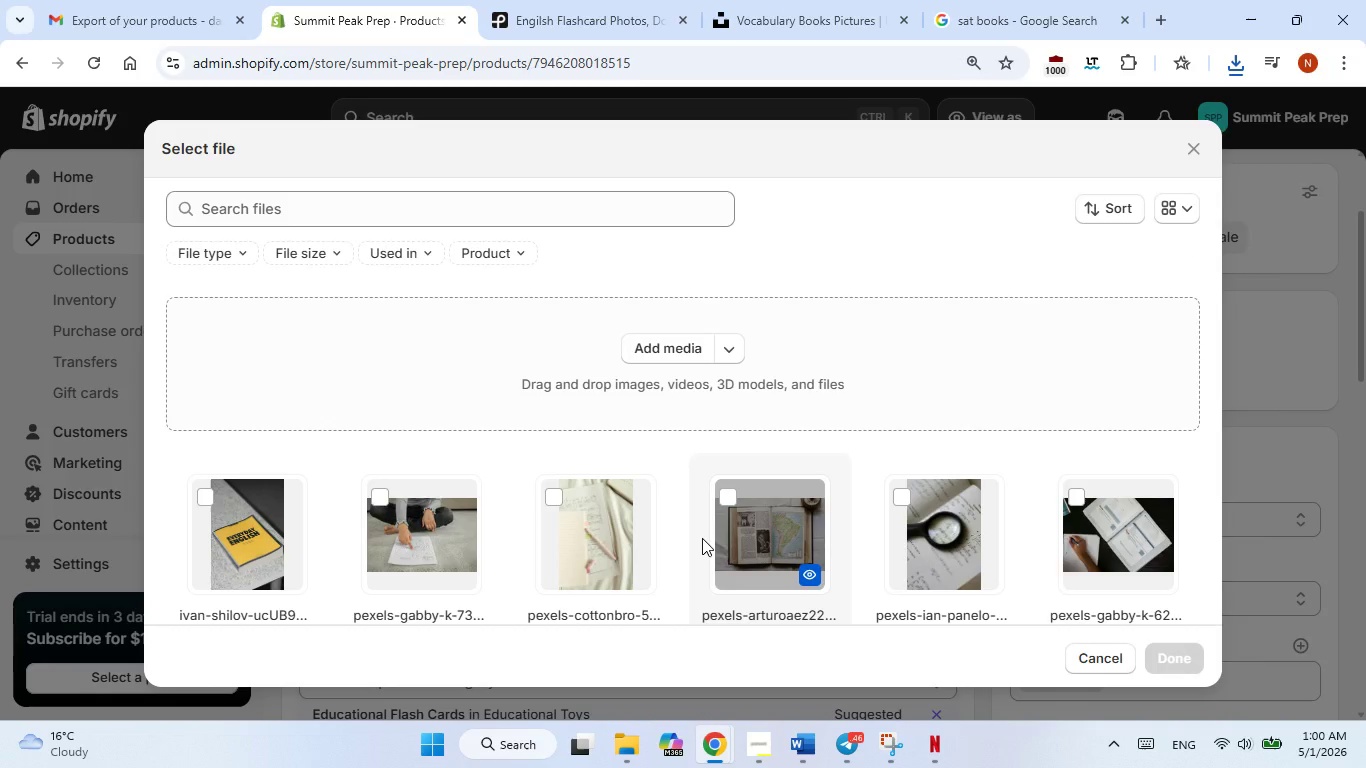 
scroll: coordinate [702, 538], scroll_direction: none, amount: 0.0
 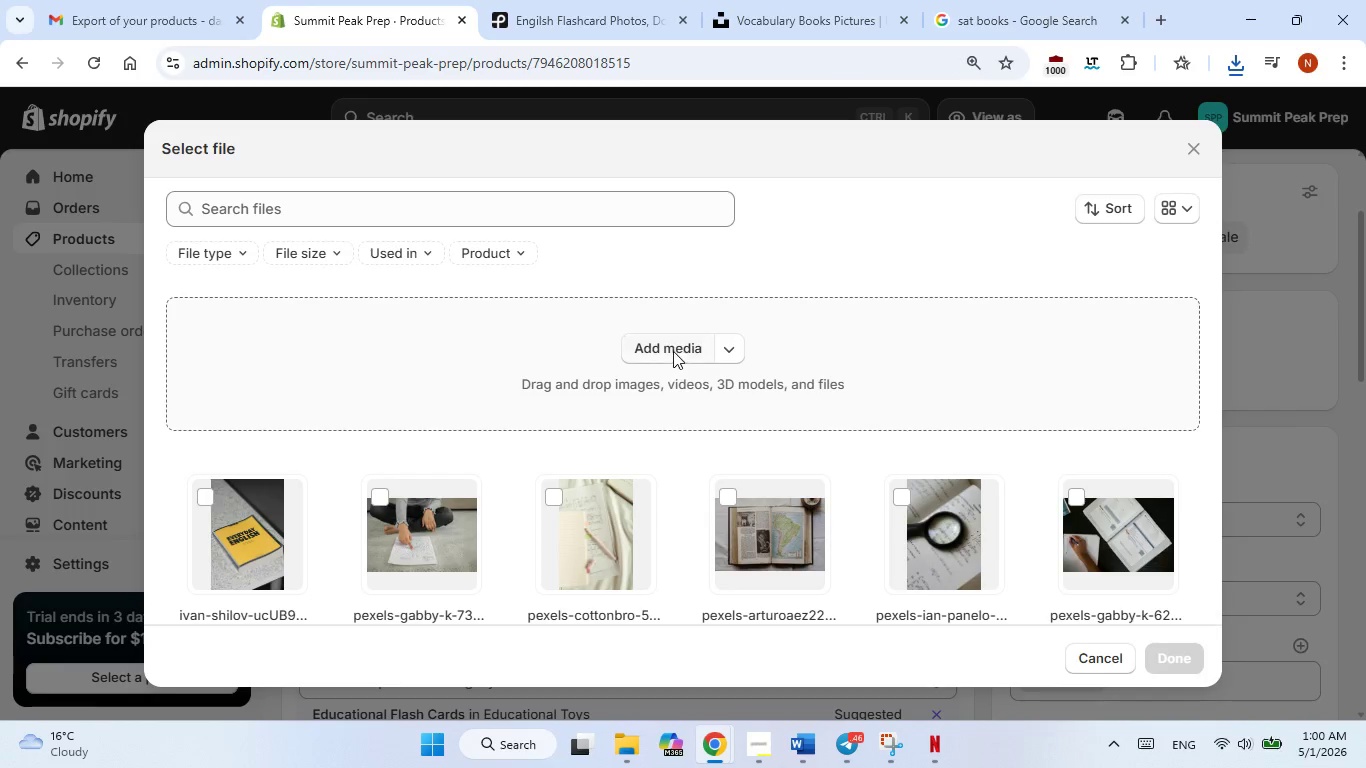 
left_click([673, 351])
 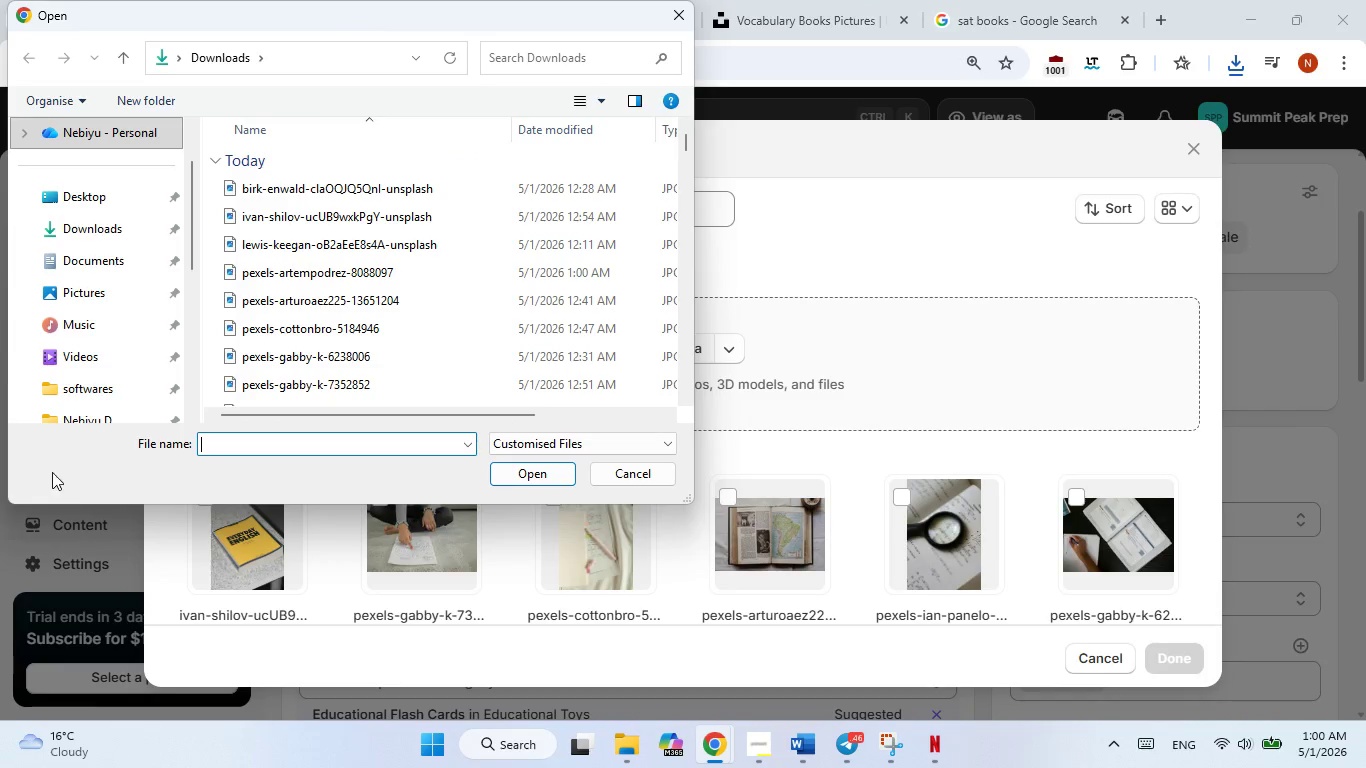 
wait(6.17)
 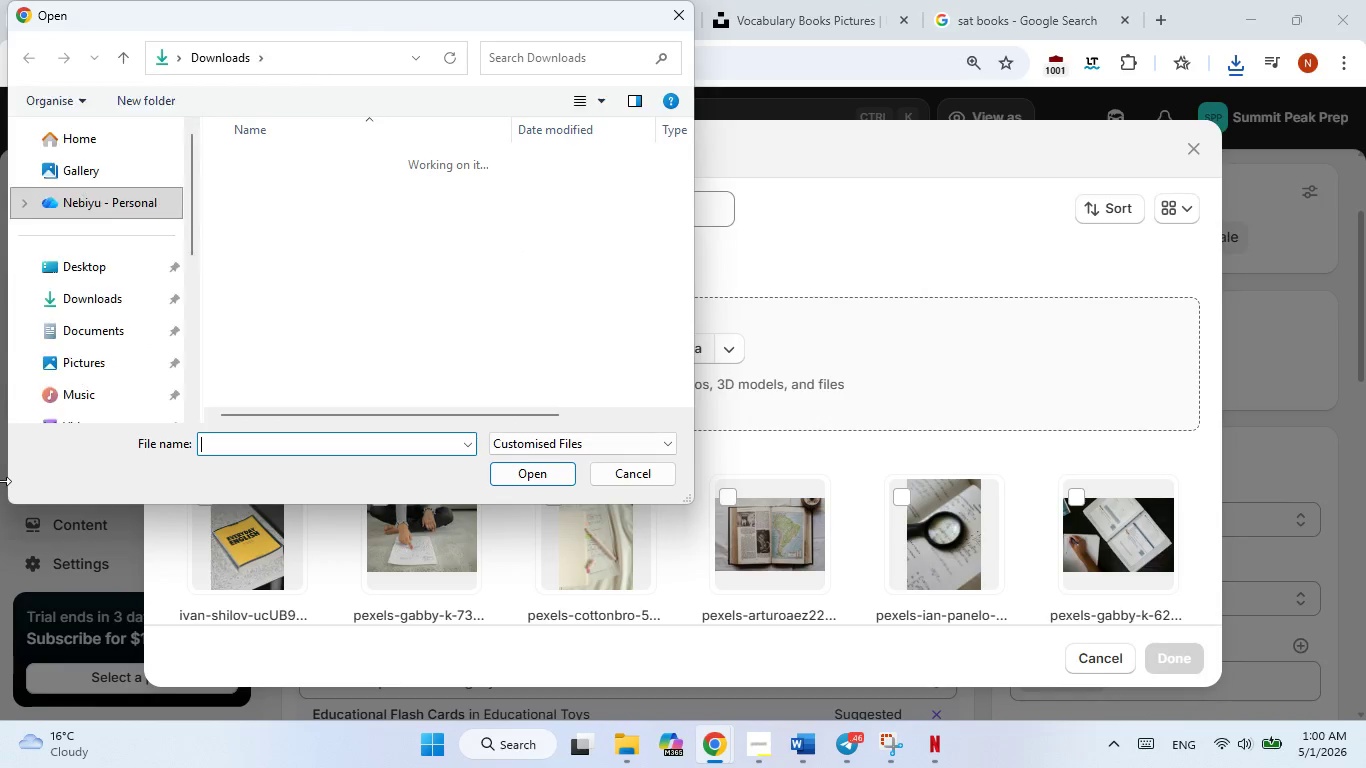 
double_click([475, 270])
 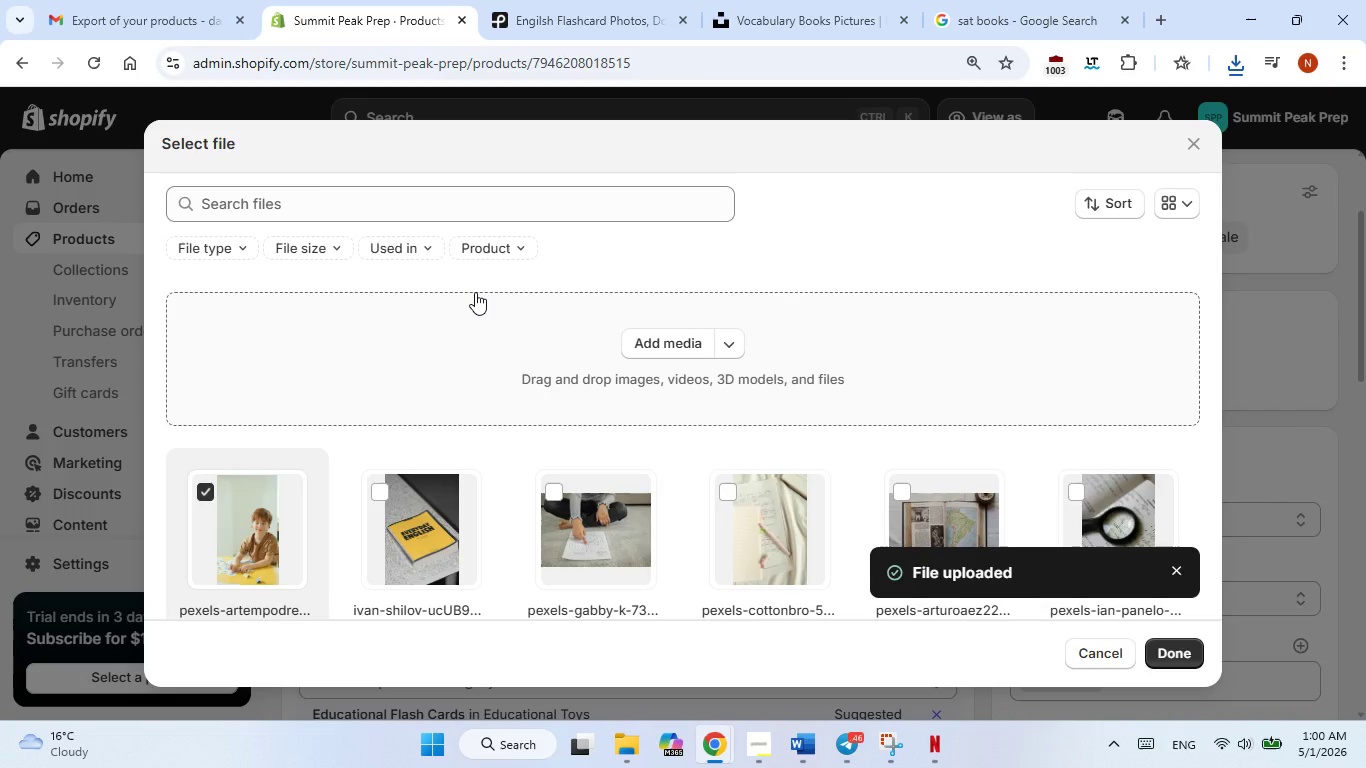 
wait(10.11)
 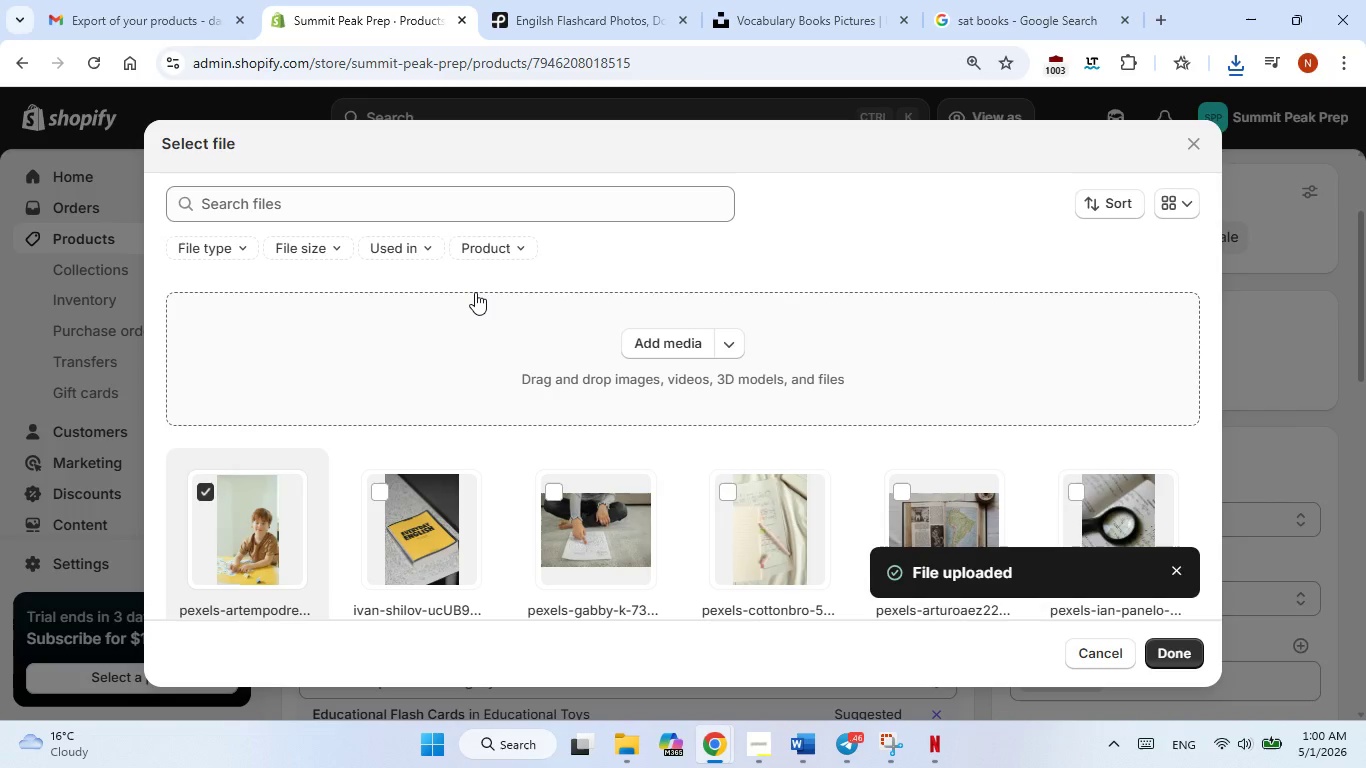 
scroll: coordinate [475, 292], scroll_direction: up, amount: 1.0
 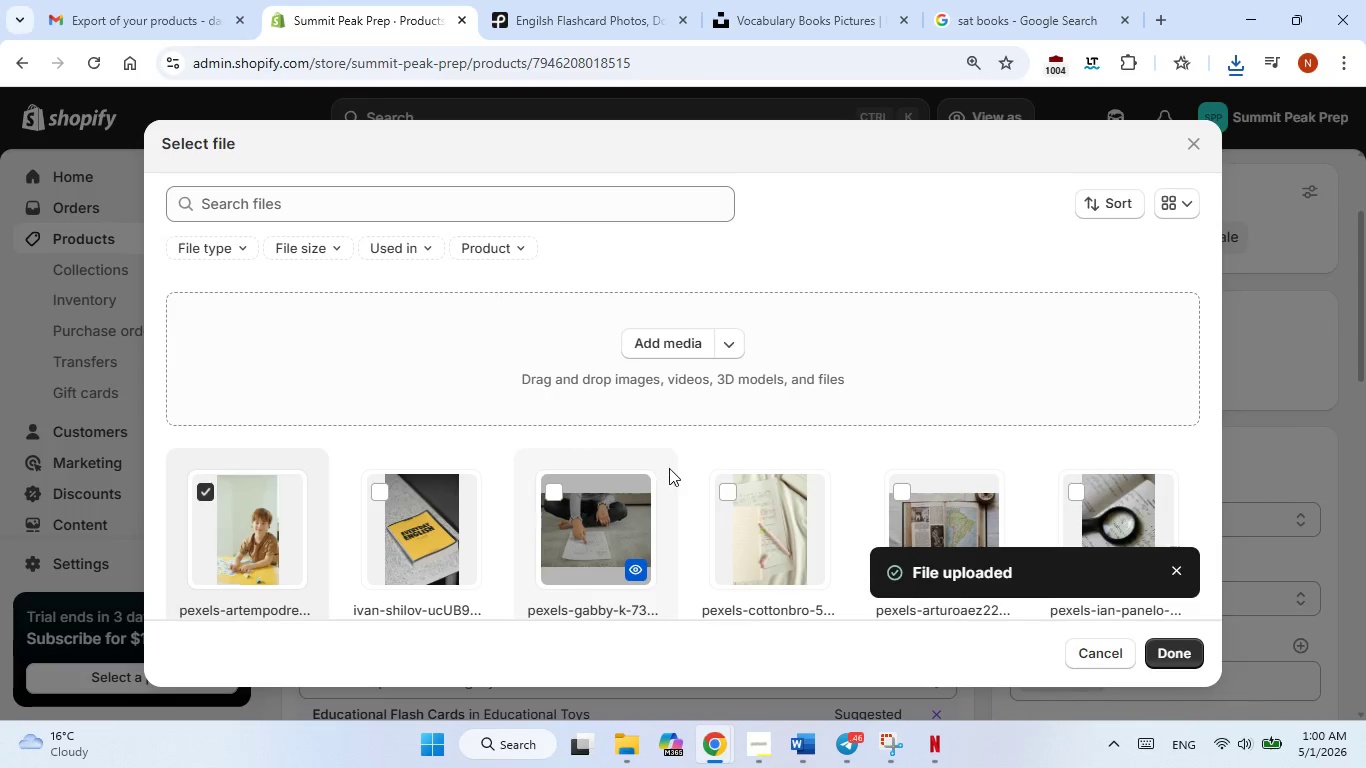 
scroll: coordinate [675, 476], scroll_direction: down, amount: 3.0
 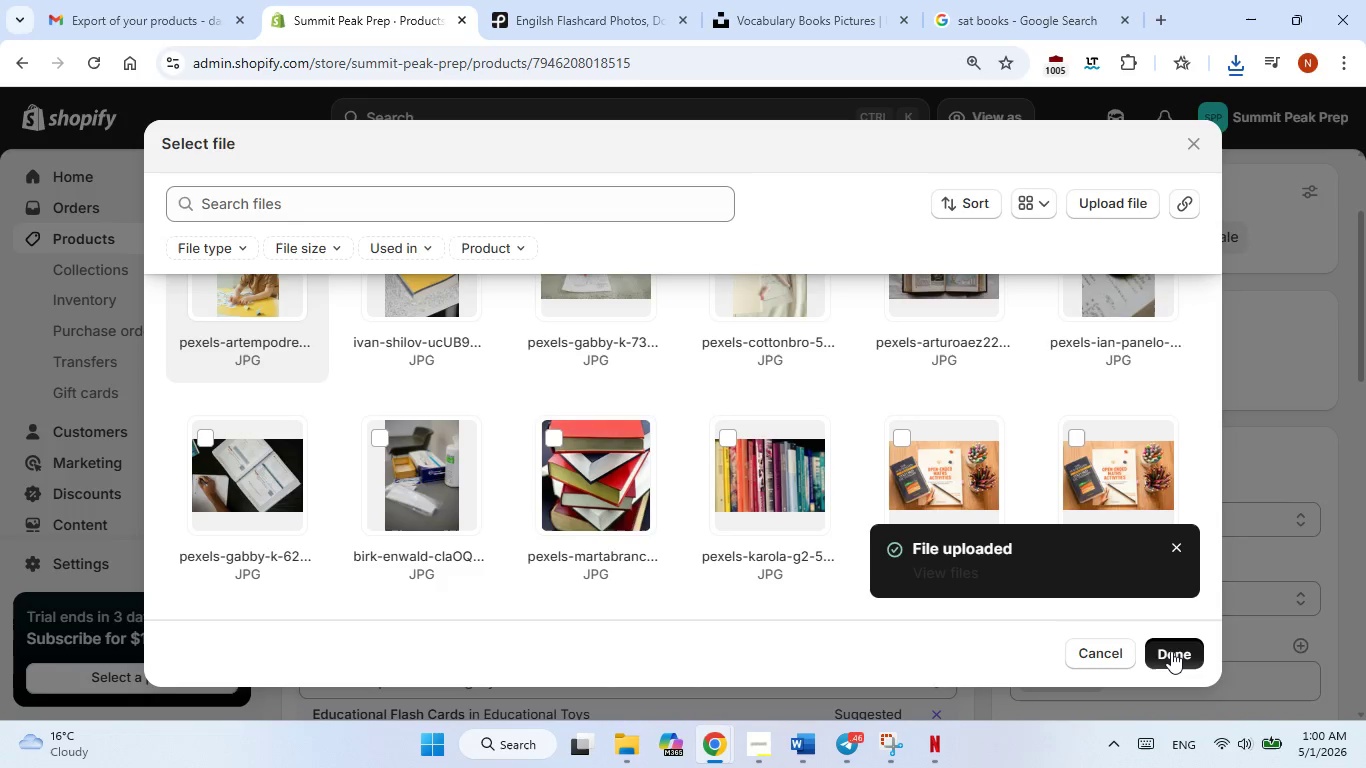 
left_click([1171, 651])
 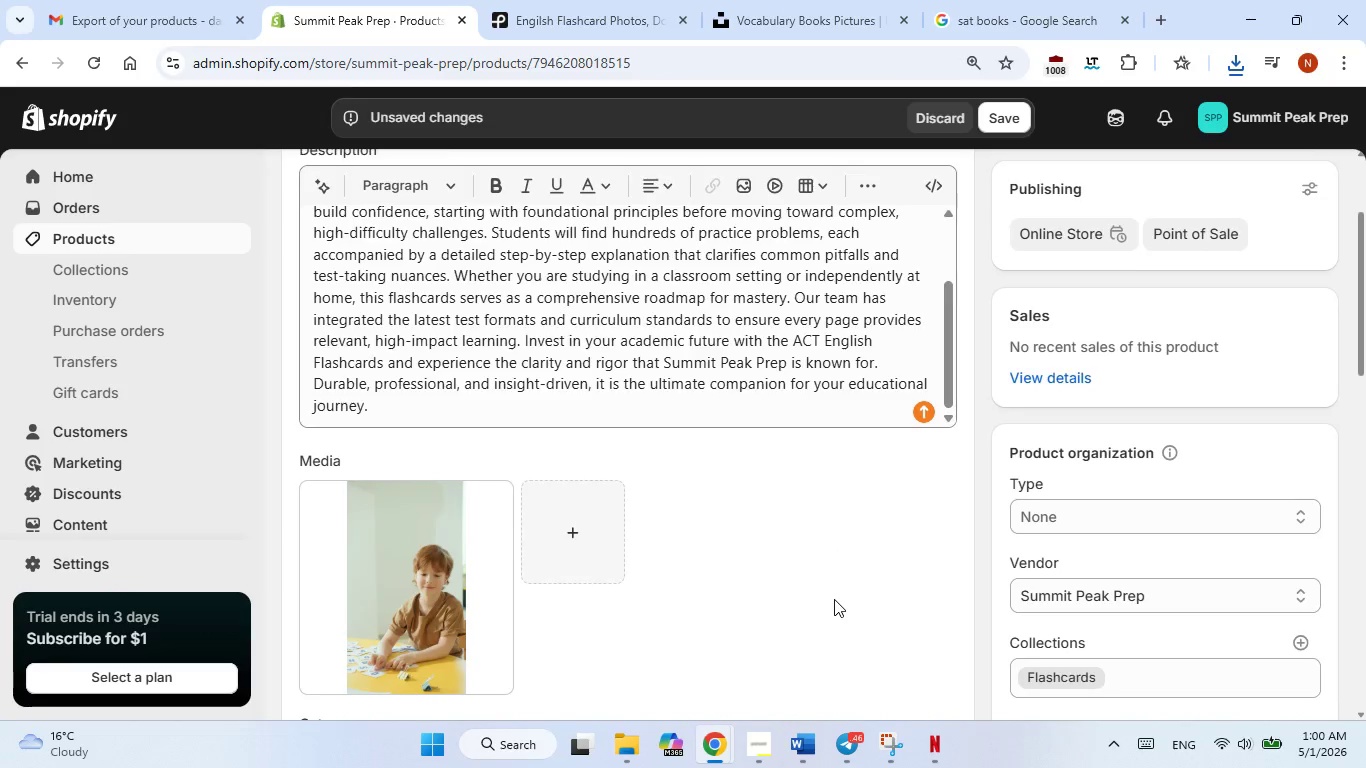 
scroll: coordinate [834, 599], scroll_direction: down, amount: 1.0
 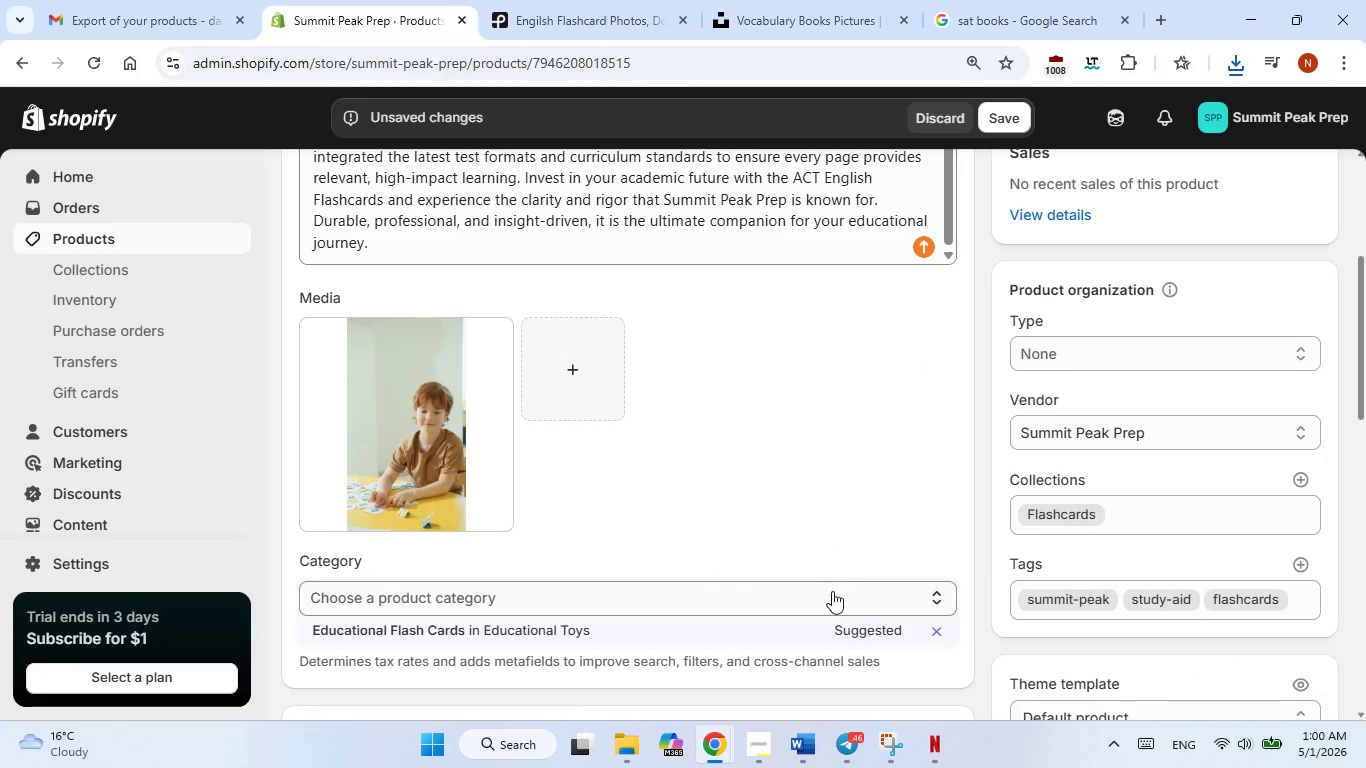 
left_click([850, 625])
 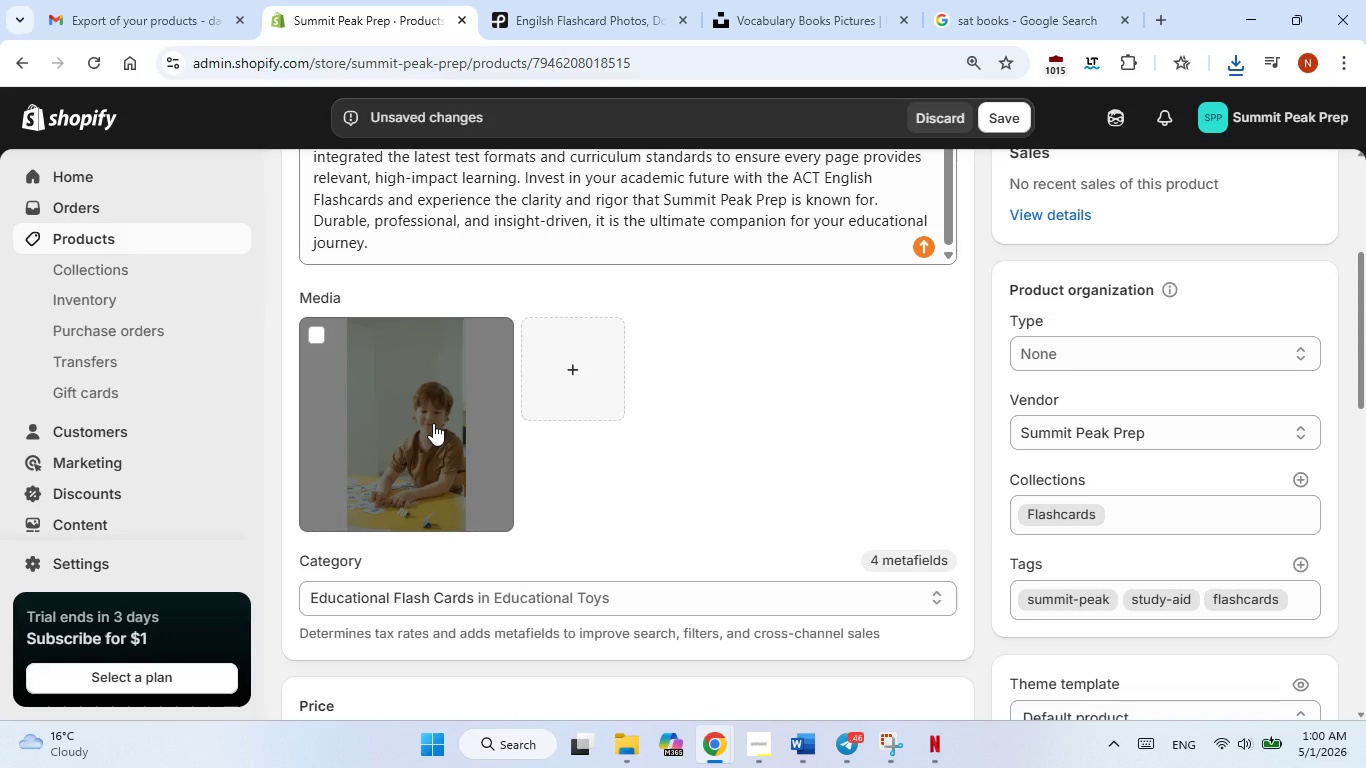 
wait(5.49)
 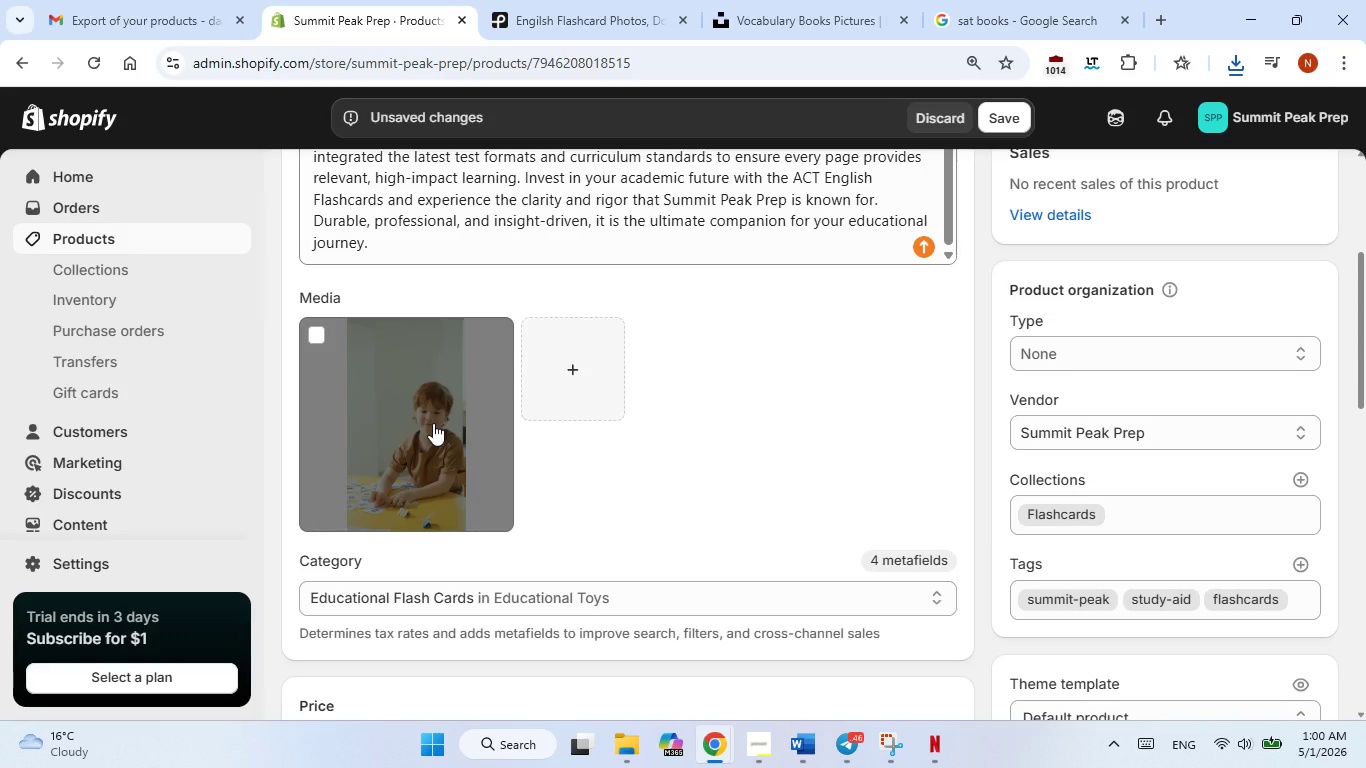 
left_click([433, 423])
 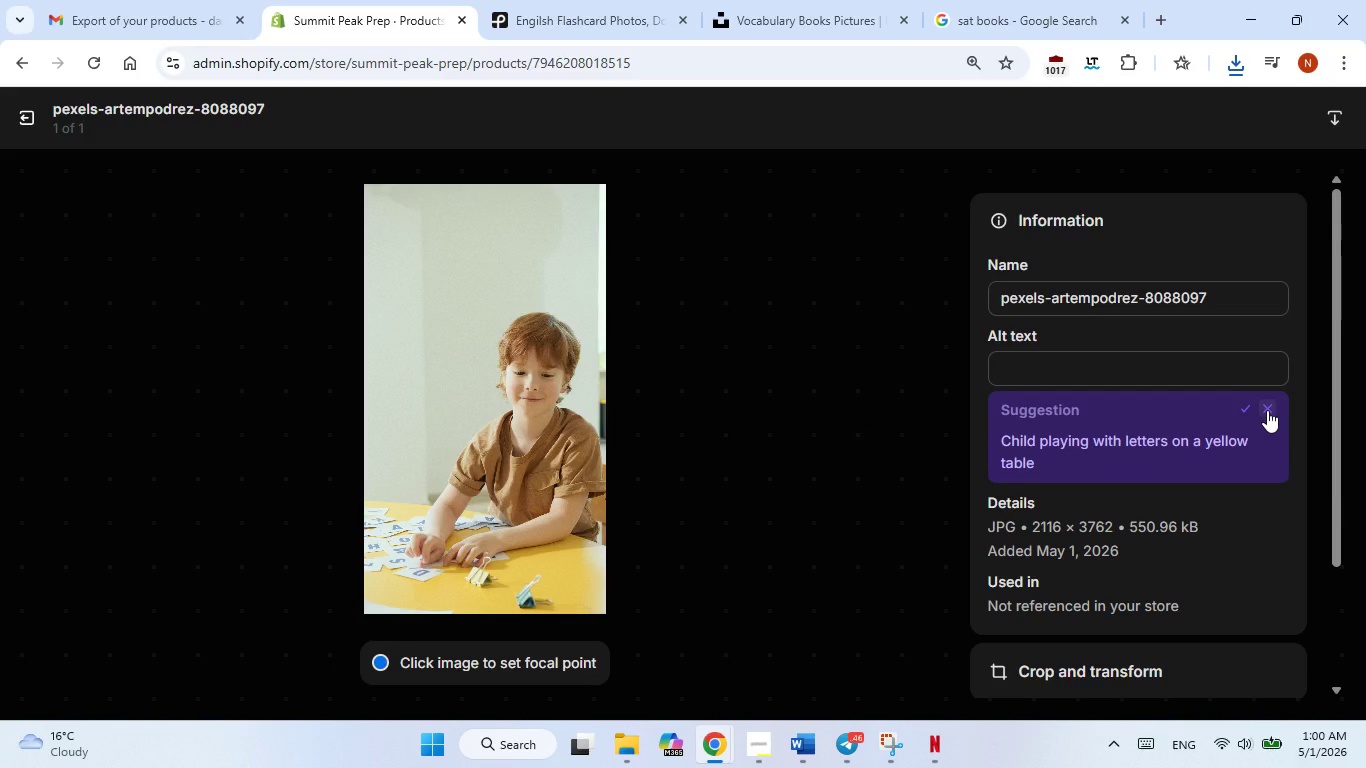 
left_click([1240, 410])
 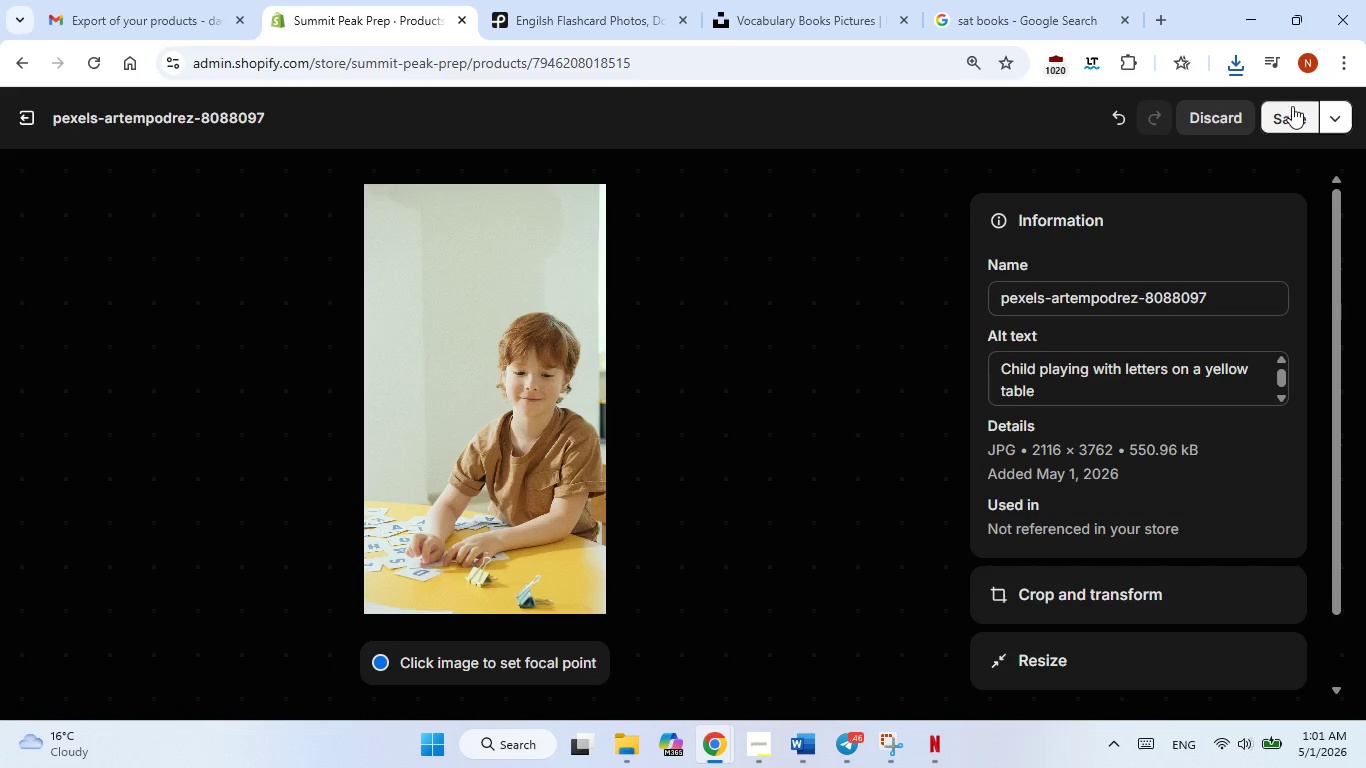 
left_click([1292, 106])
 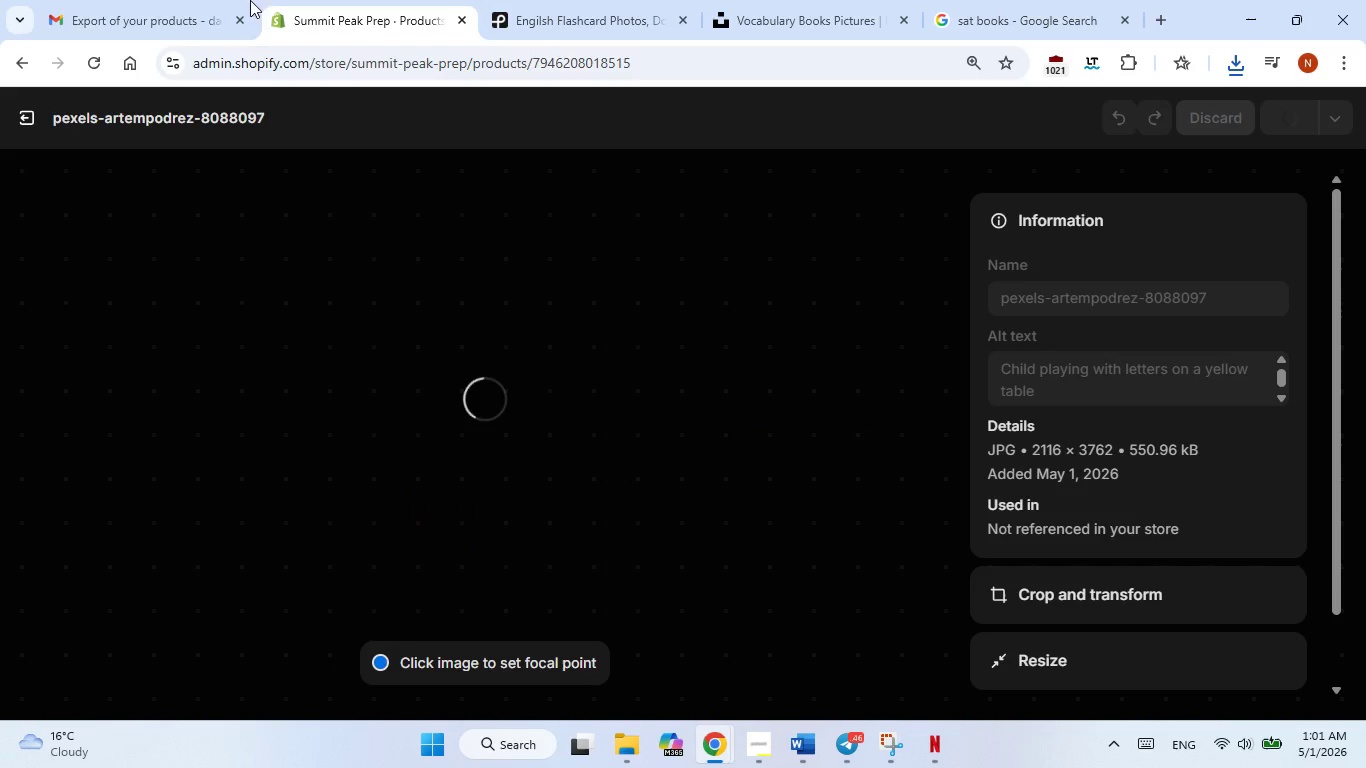 
mouse_move([139, 21])
 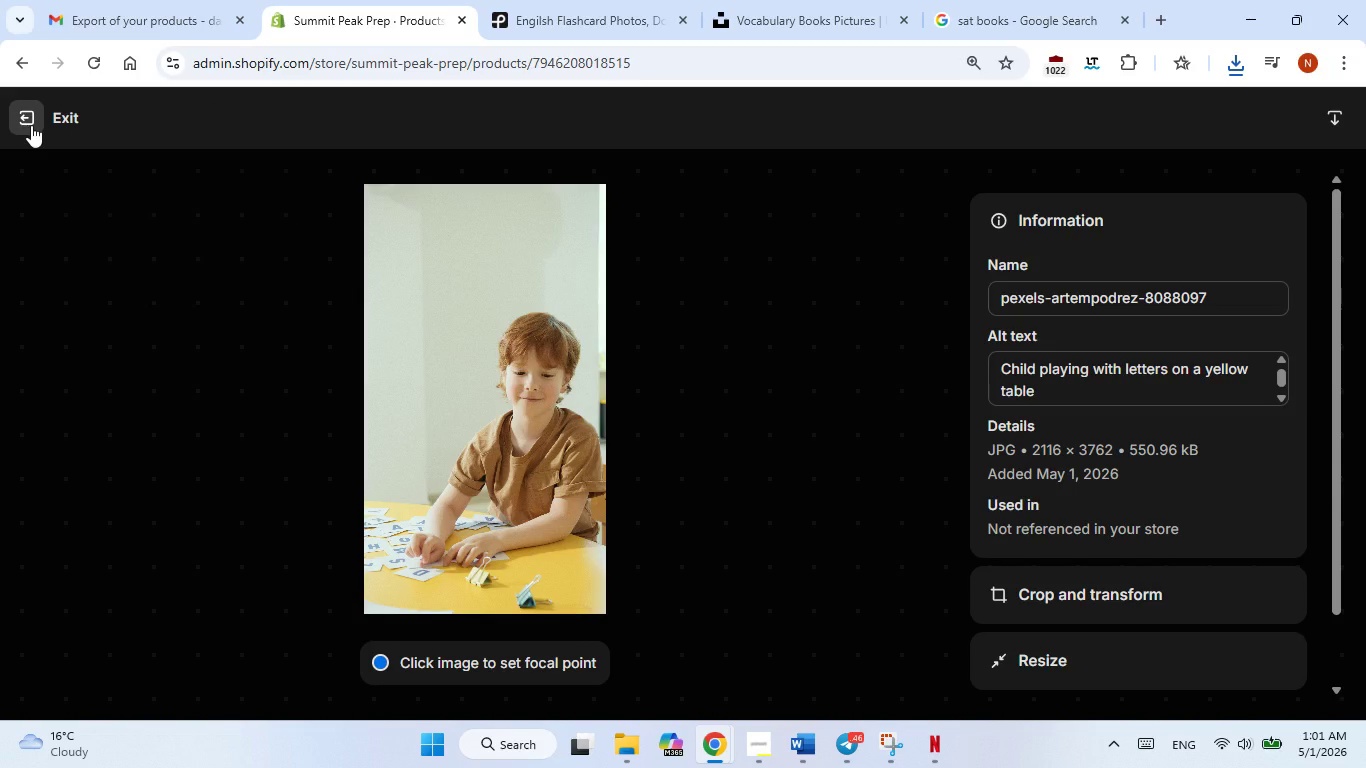 
left_click([31, 125])
 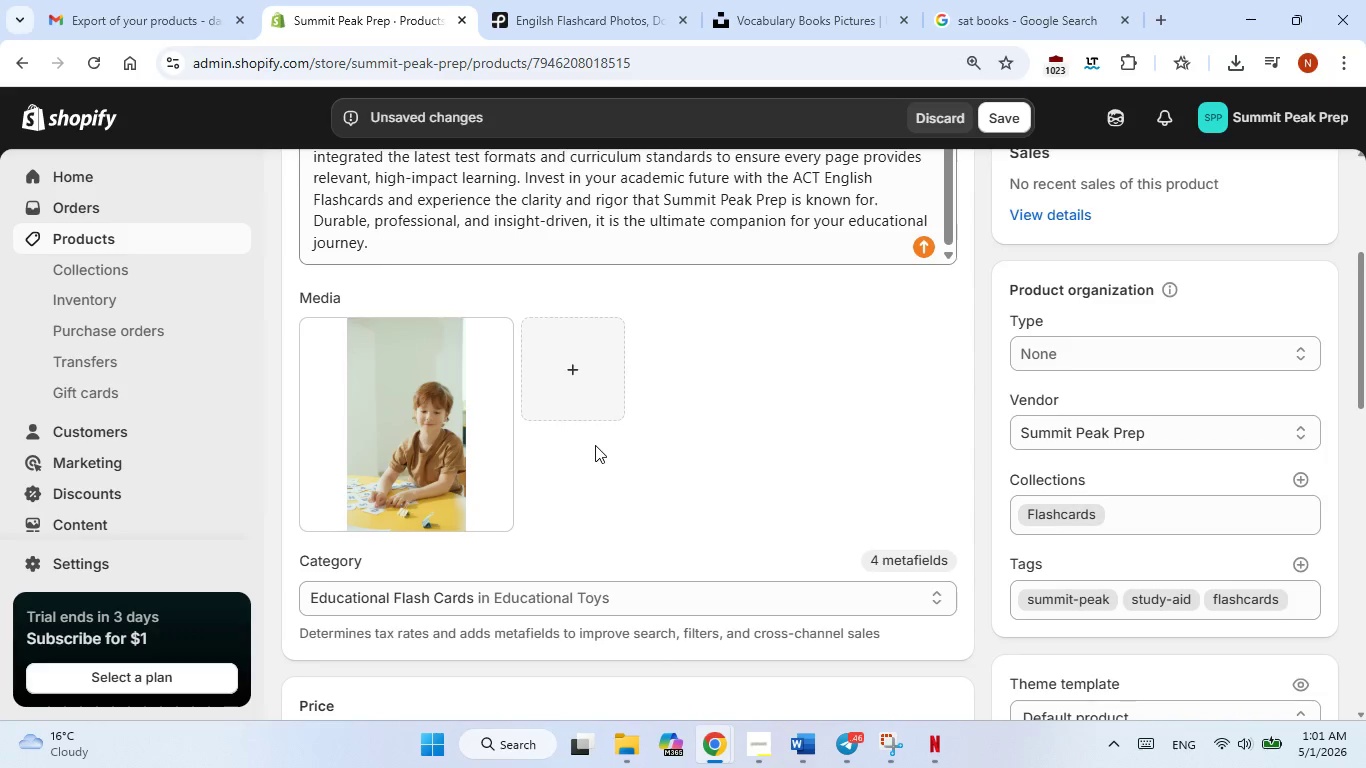 
scroll: coordinate [595, 445], scroll_direction: down, amount: 6.0
 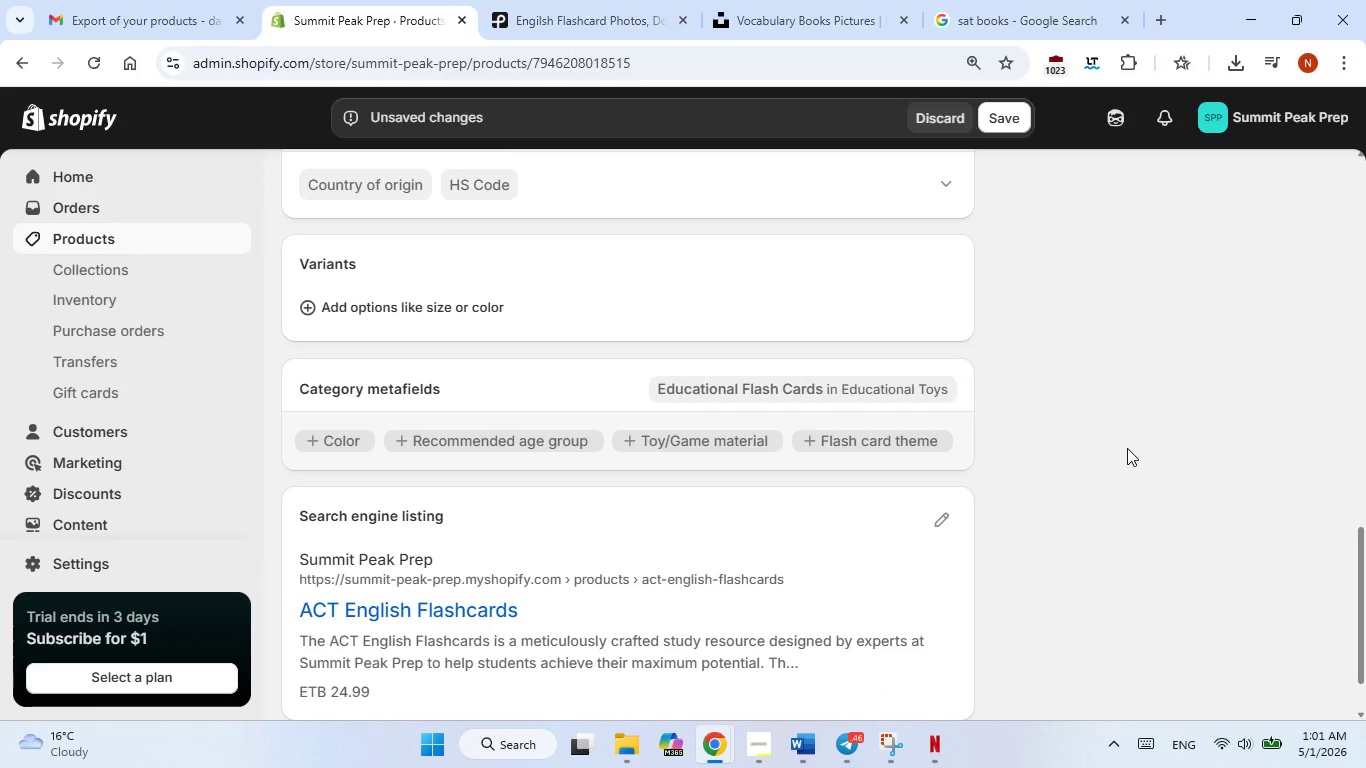 
left_click([1127, 448])
 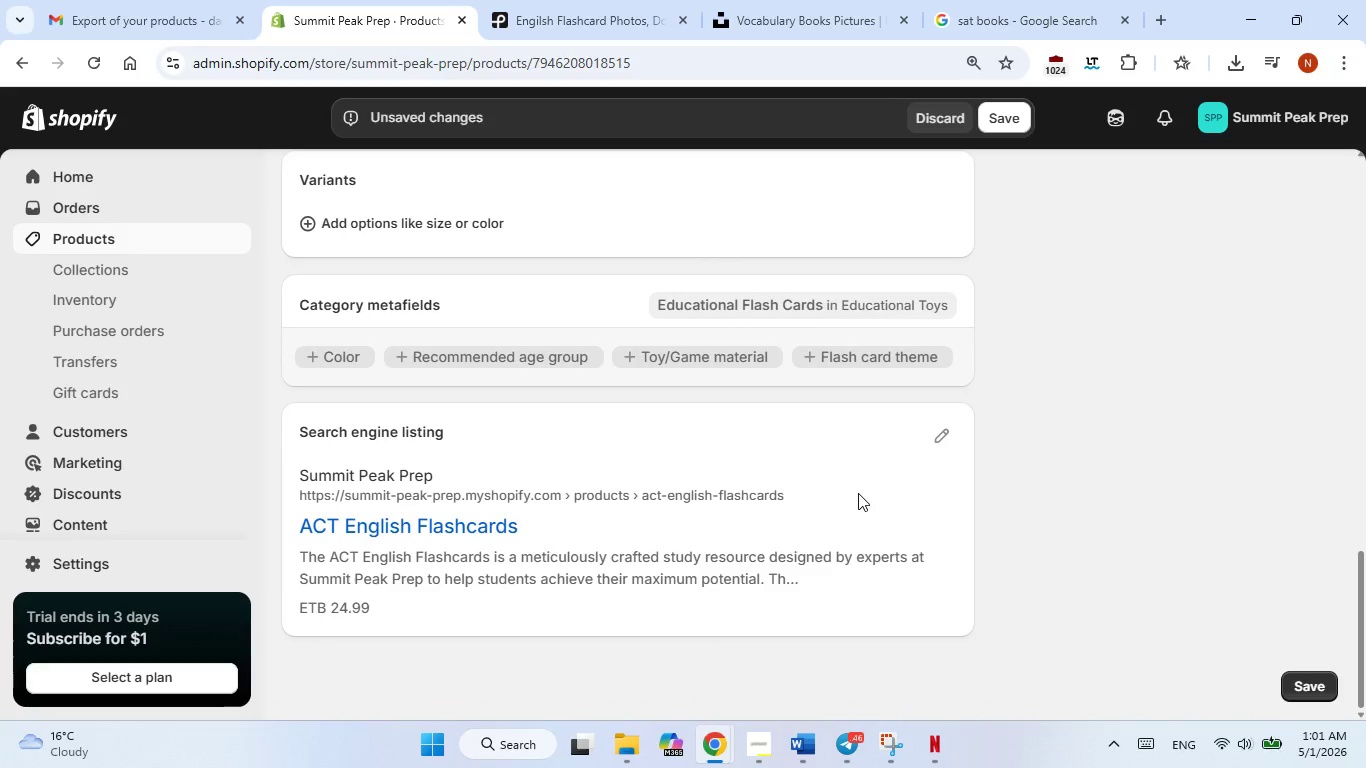 
scroll: coordinate [858, 493], scroll_direction: down, amount: 2.0
 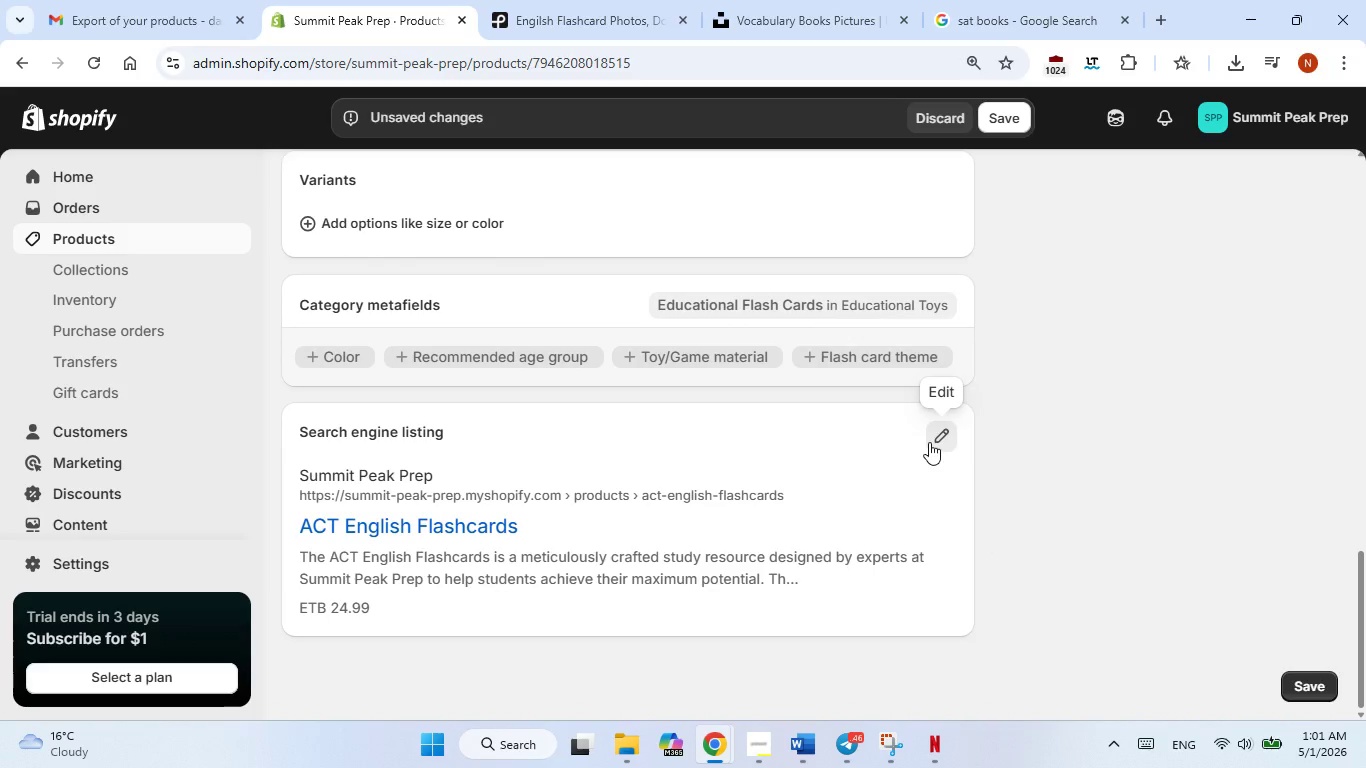 
left_click([929, 442])
 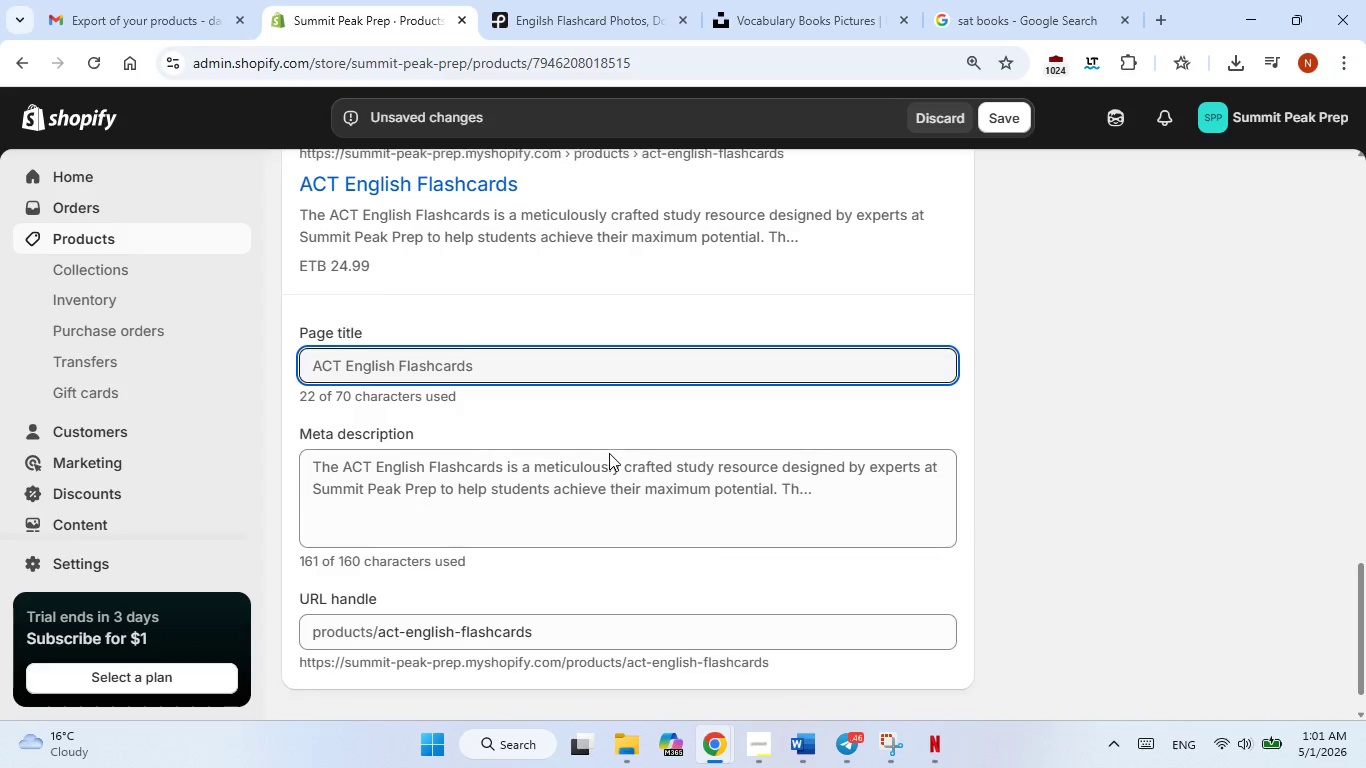 
scroll: coordinate [609, 454], scroll_direction: down, amount: 3.0
 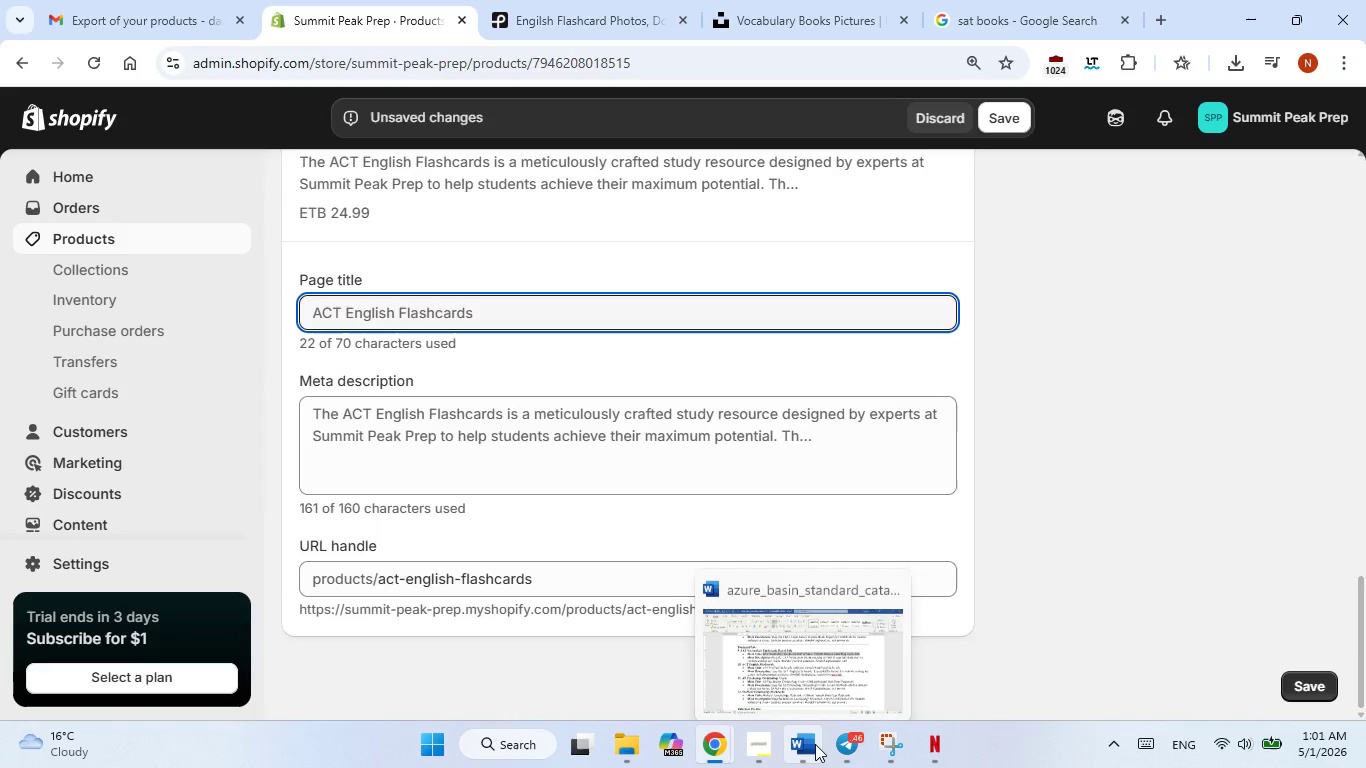 
left_click([815, 744])
 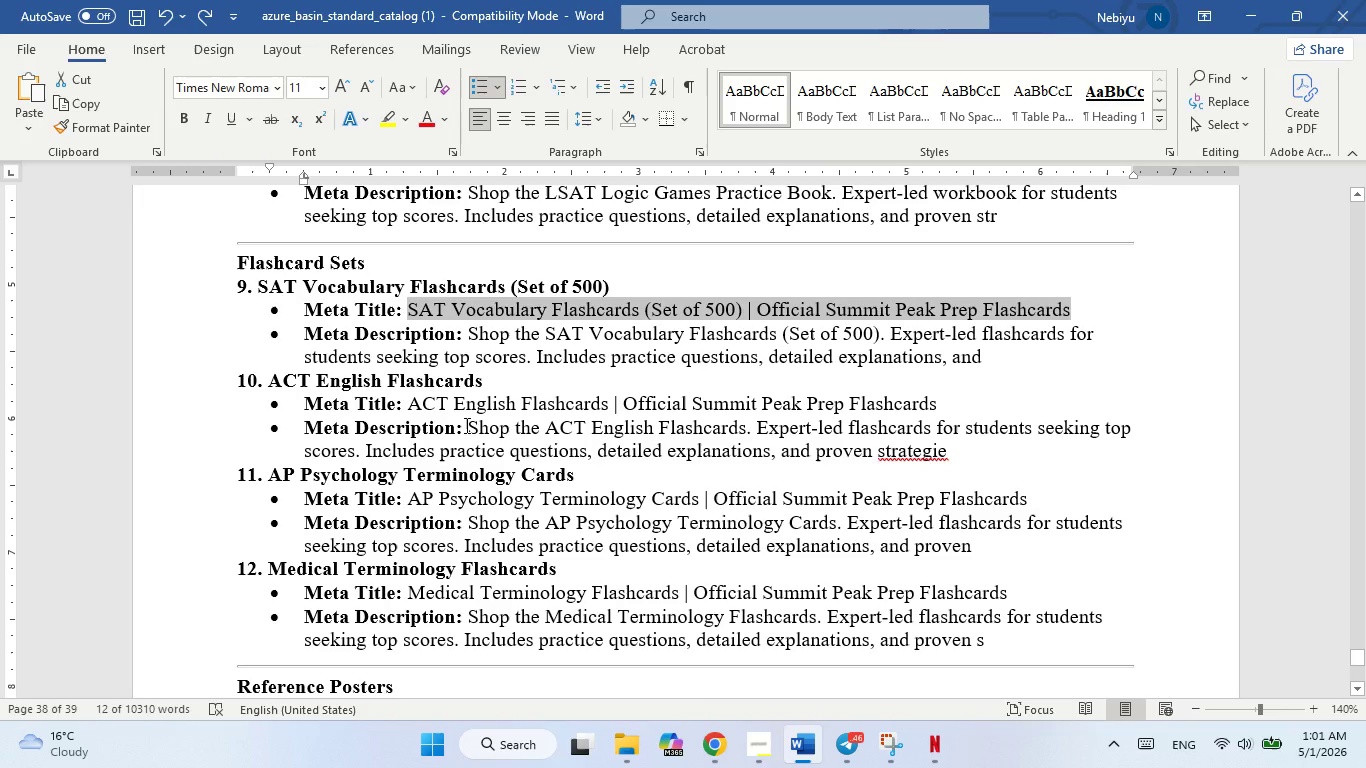 
left_click_drag(start_coordinate=[465, 426], to_coordinate=[774, 451])
 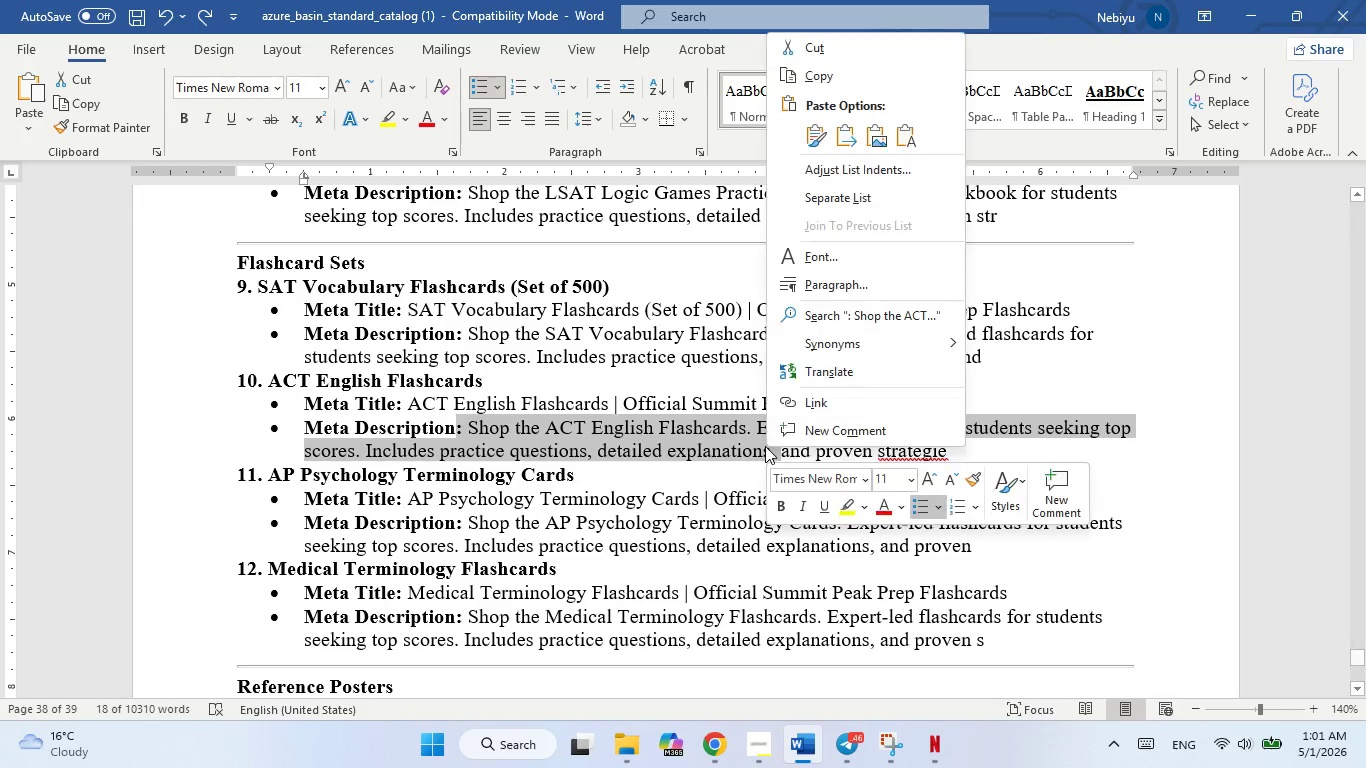 
right_click([765, 446])
 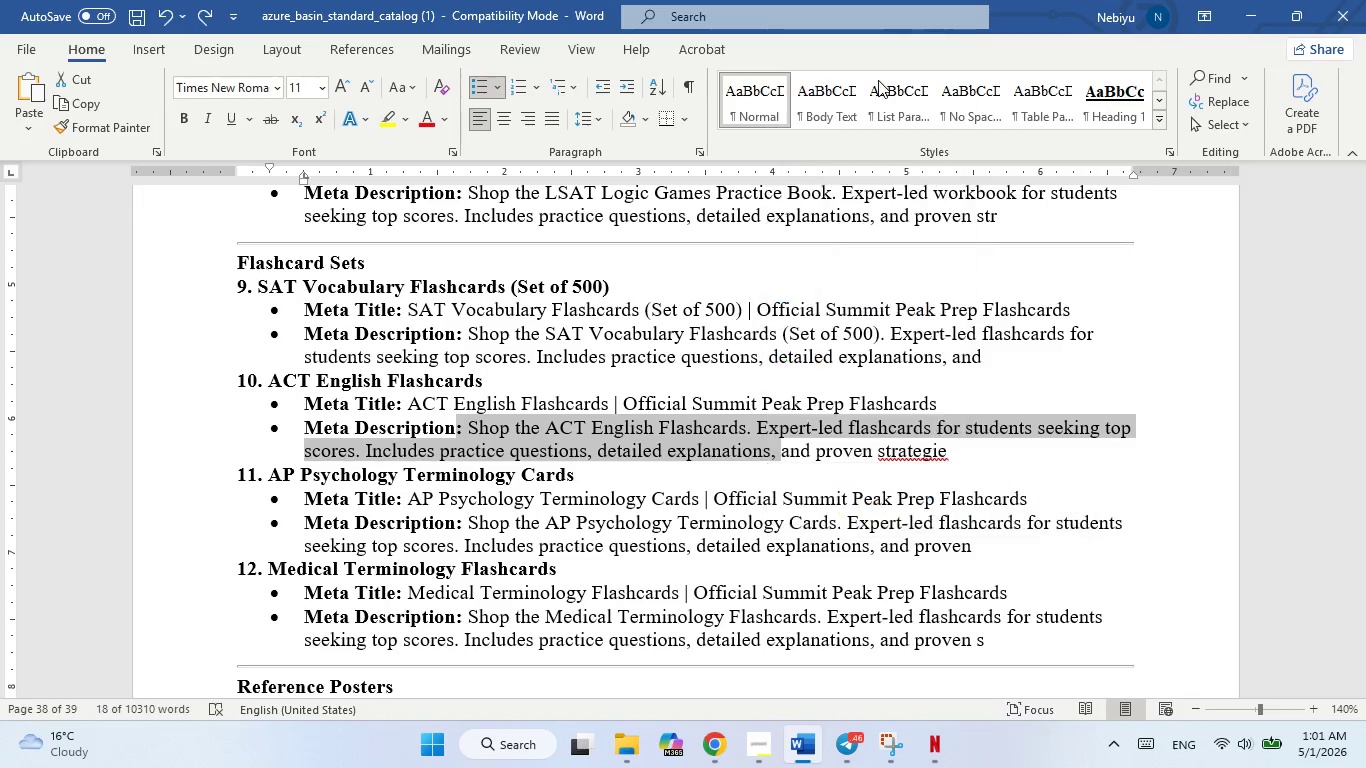 
left_click([878, 80])
 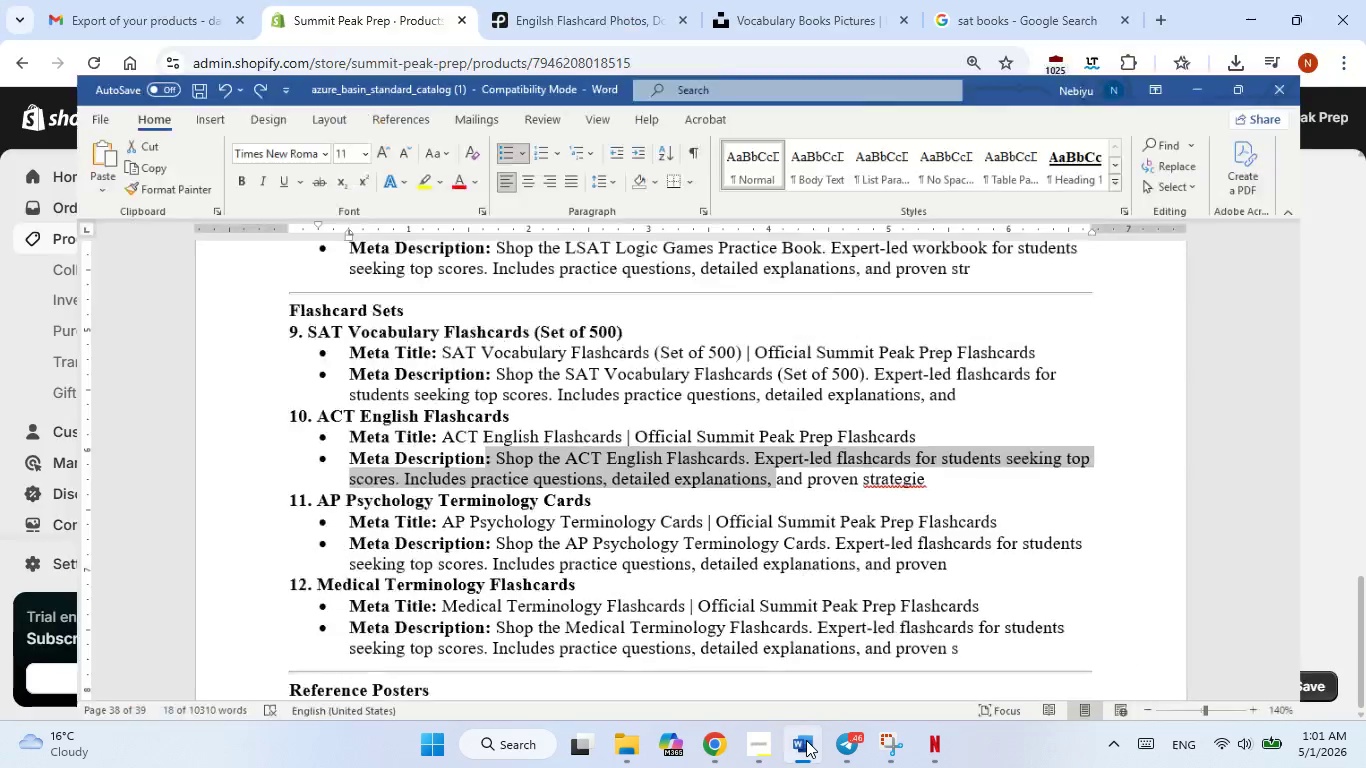 
left_click([806, 740])
 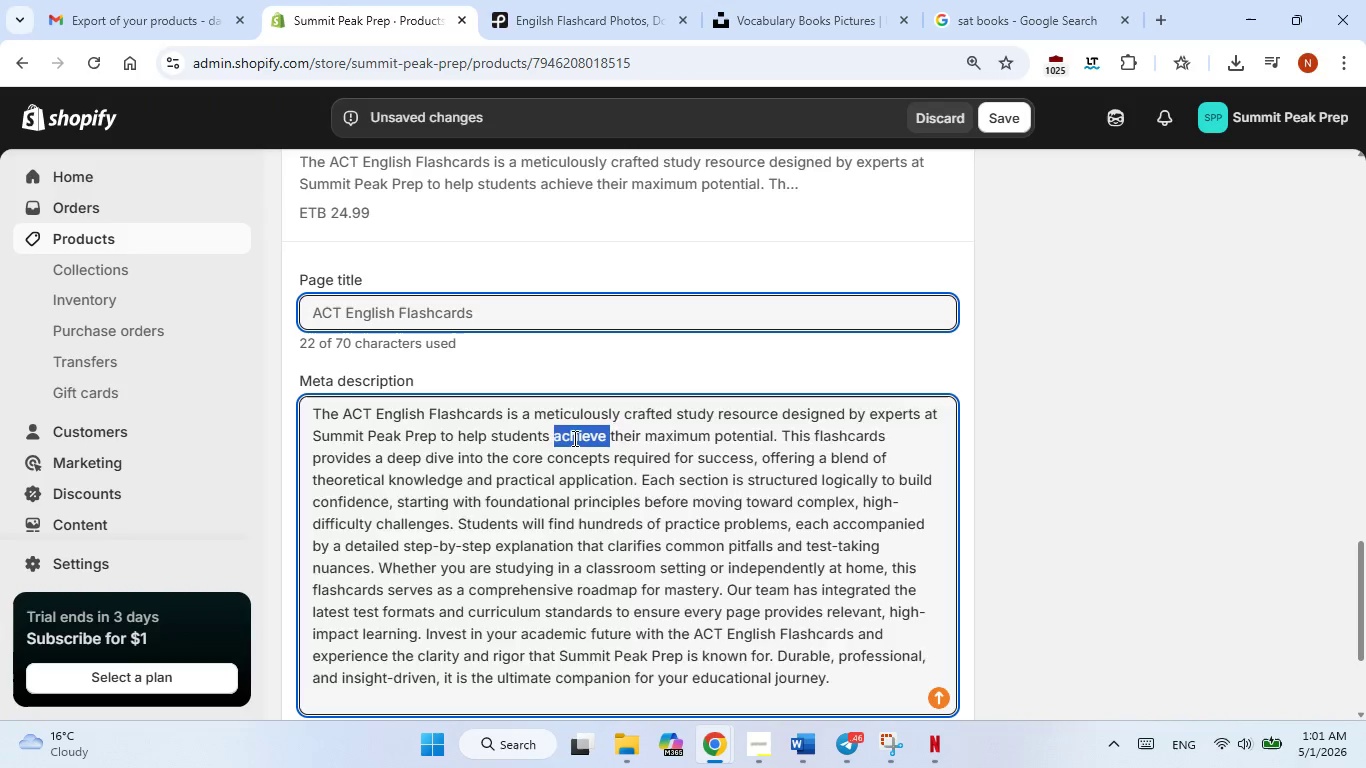 
double_click([573, 438])
 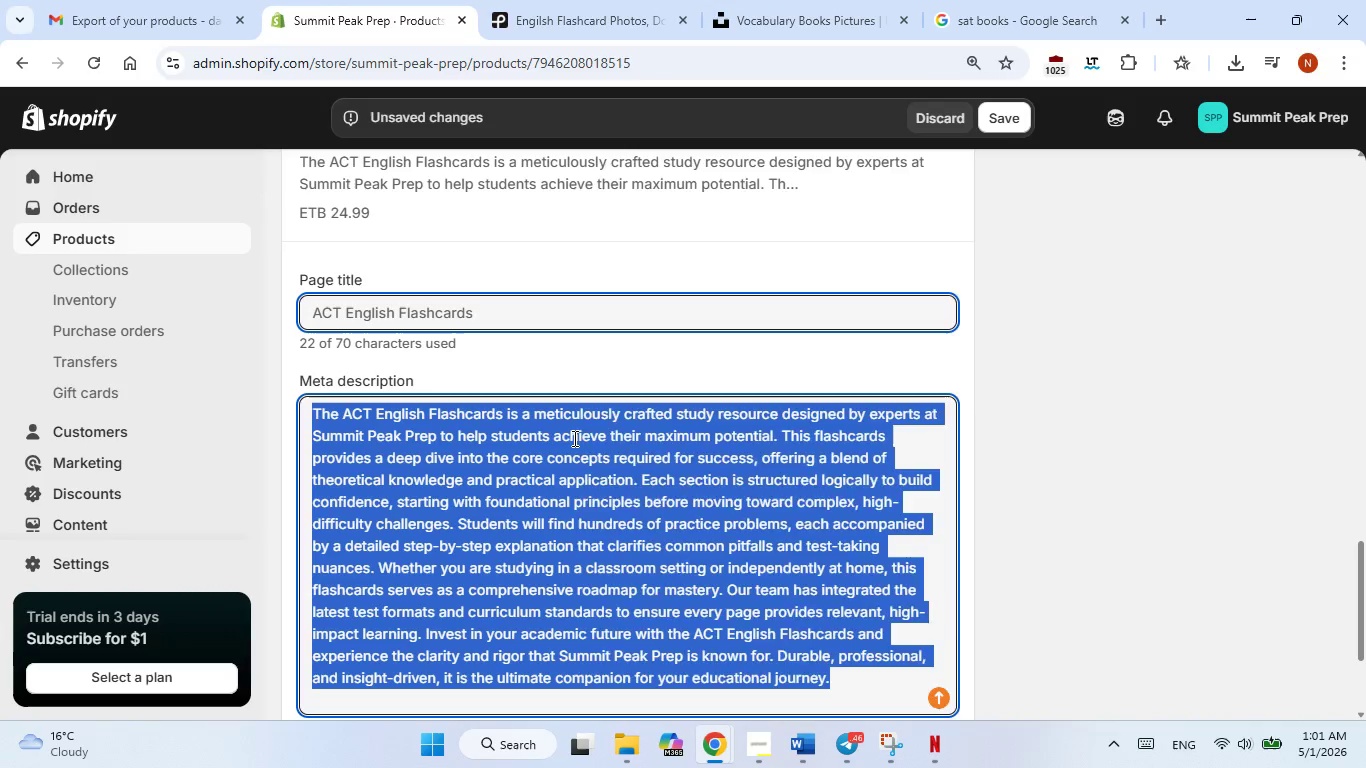 
triple_click([573, 438])
 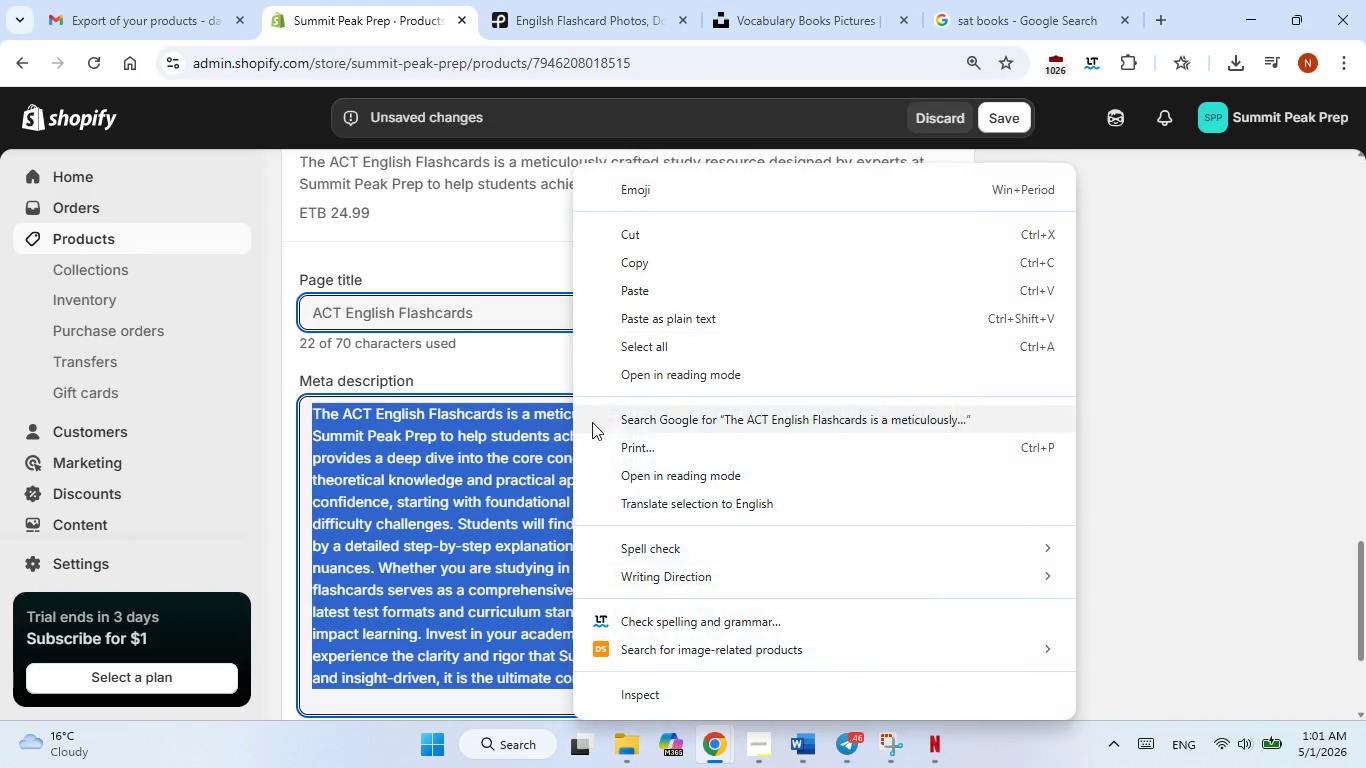 
right_click([573, 438])
 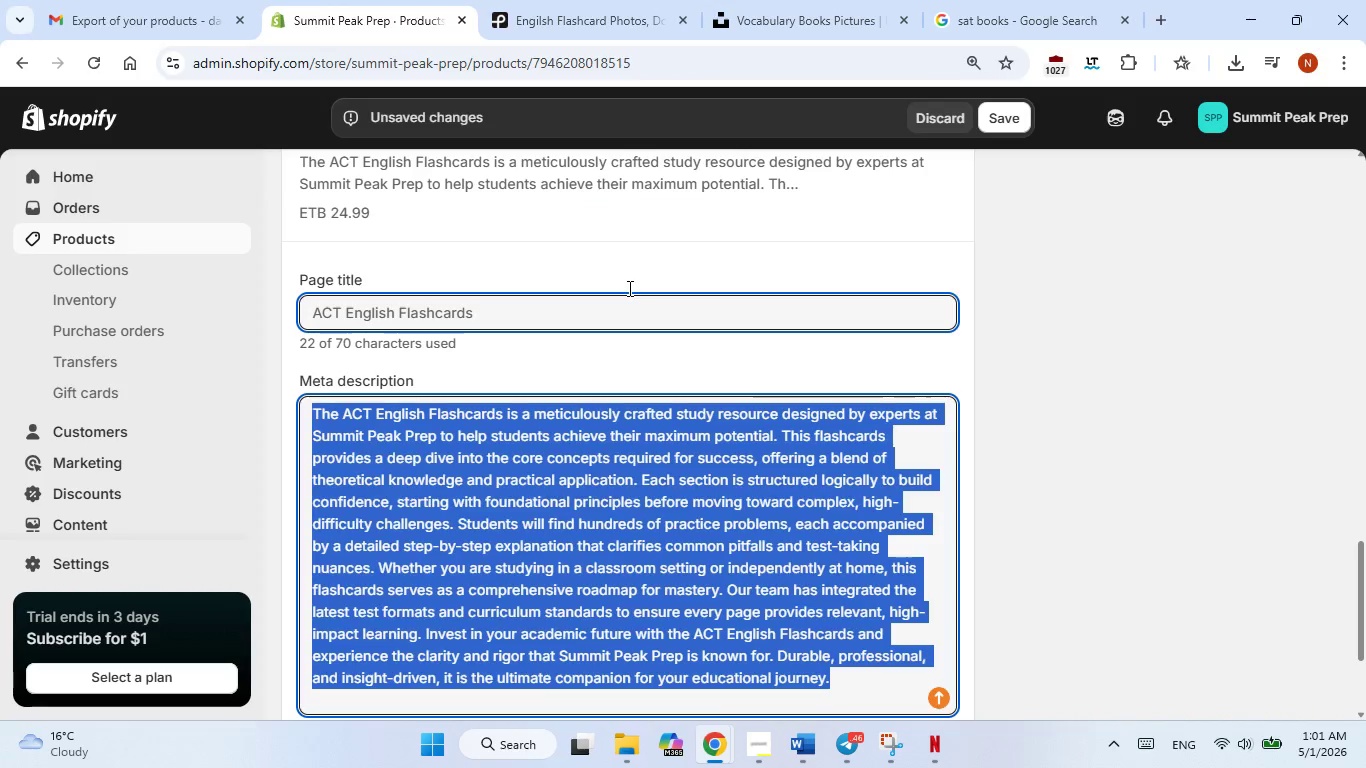 
left_click([628, 288])
 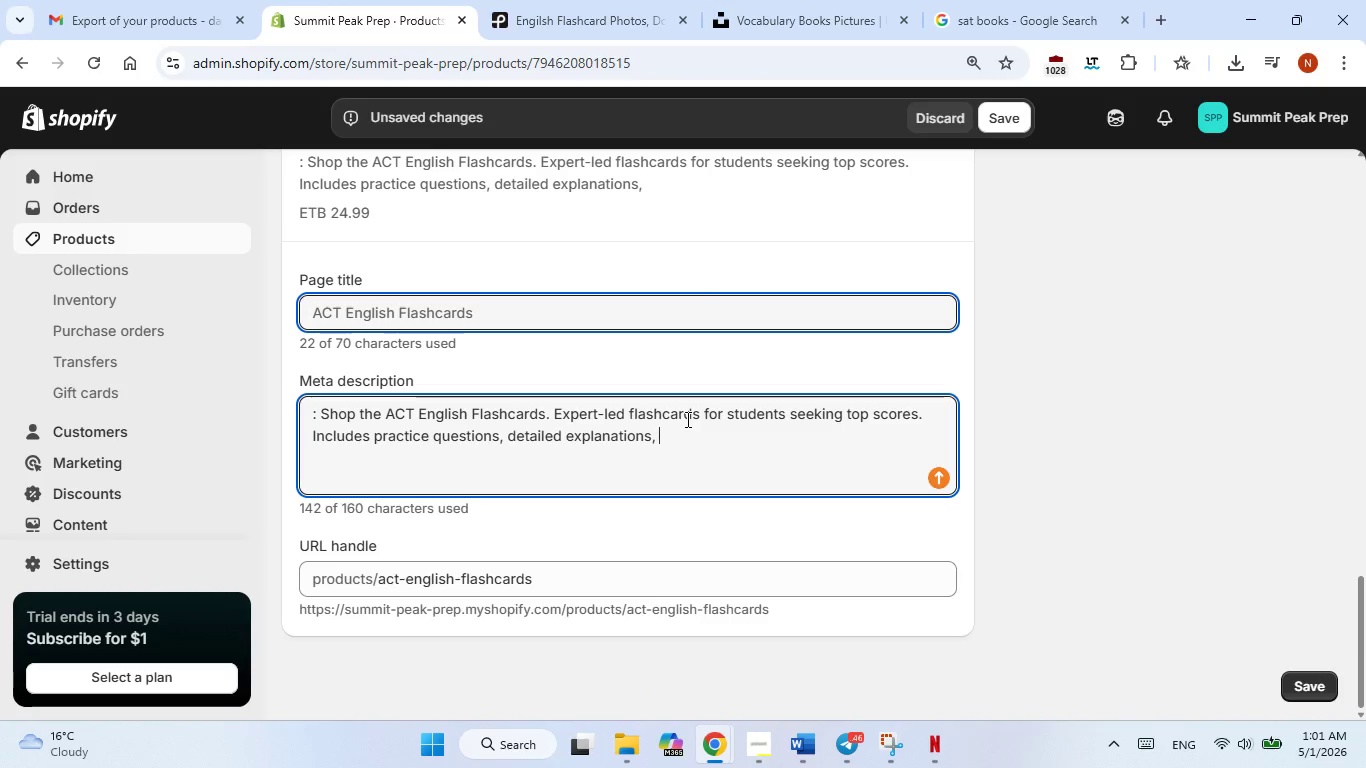 
key(Backspace)
 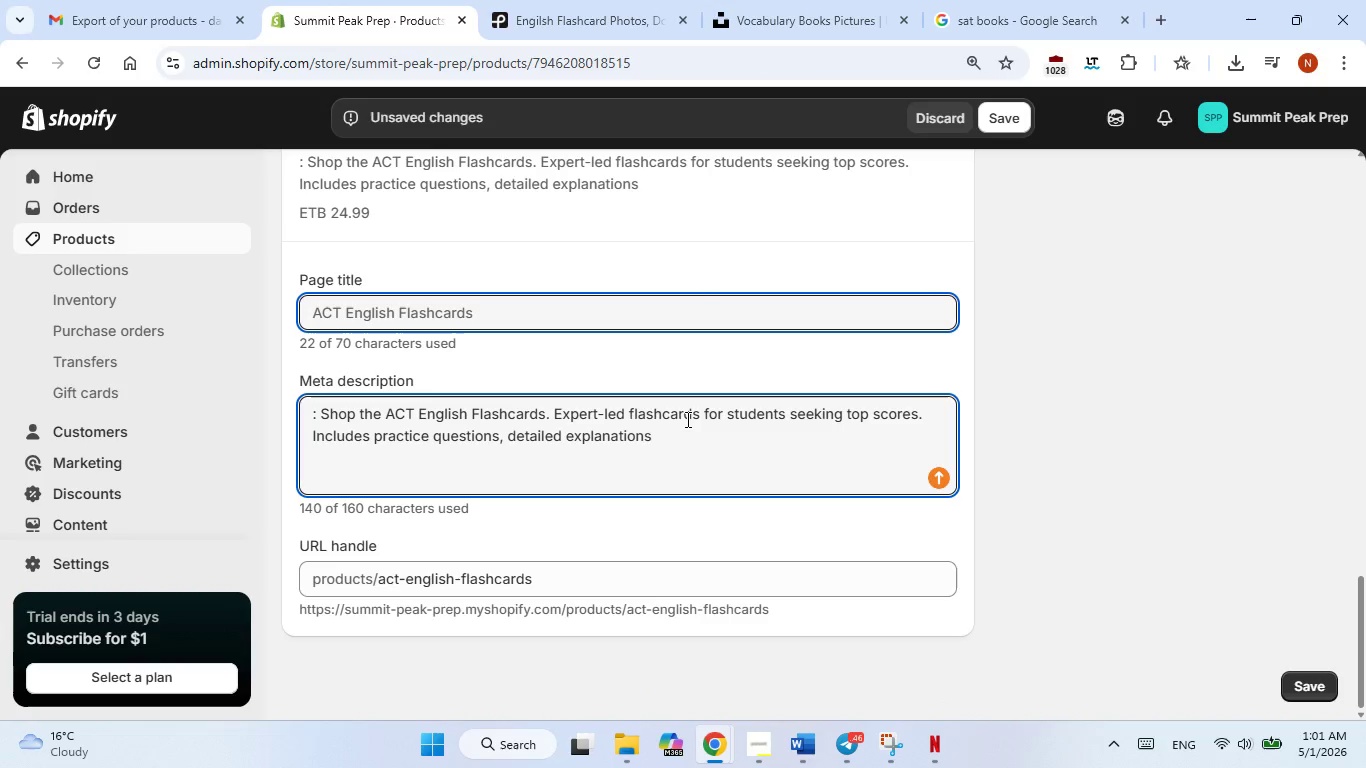 
key(Backspace)
 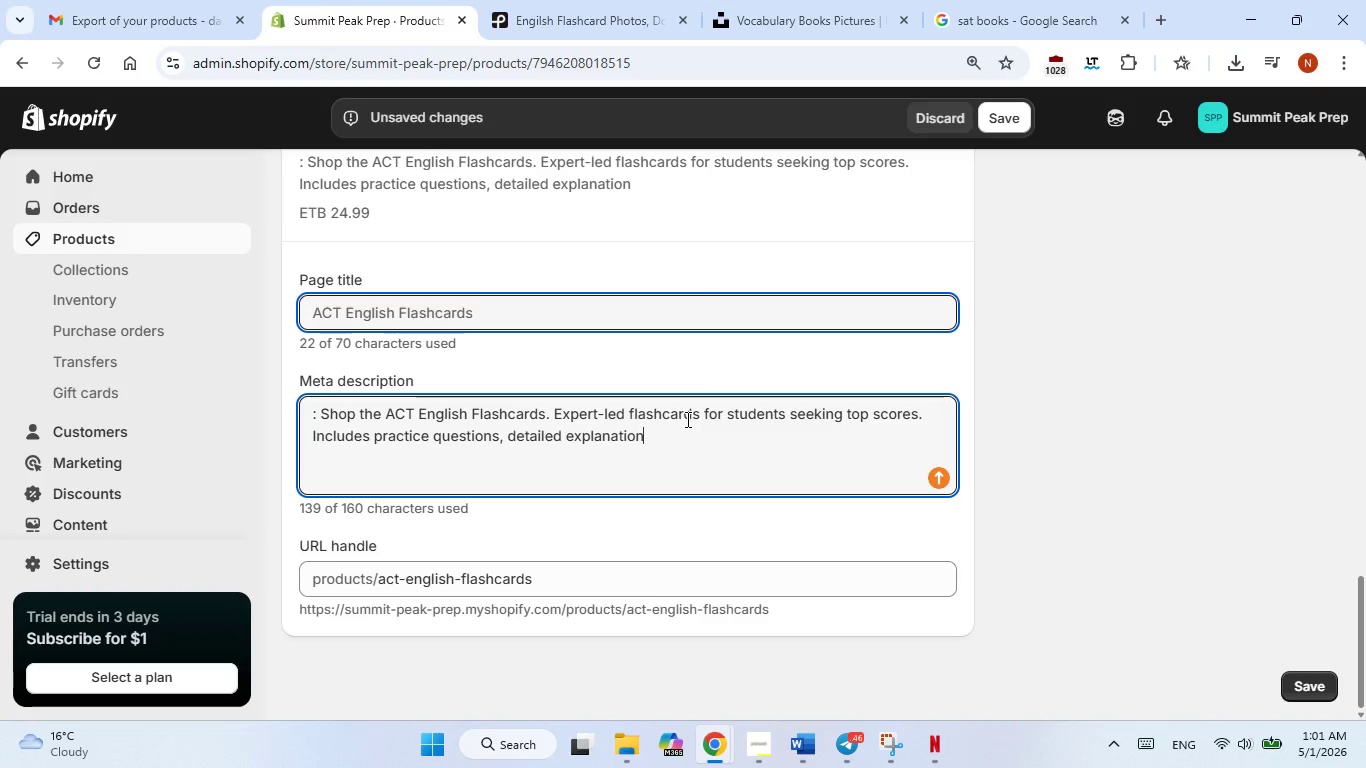 
key(Backspace)
 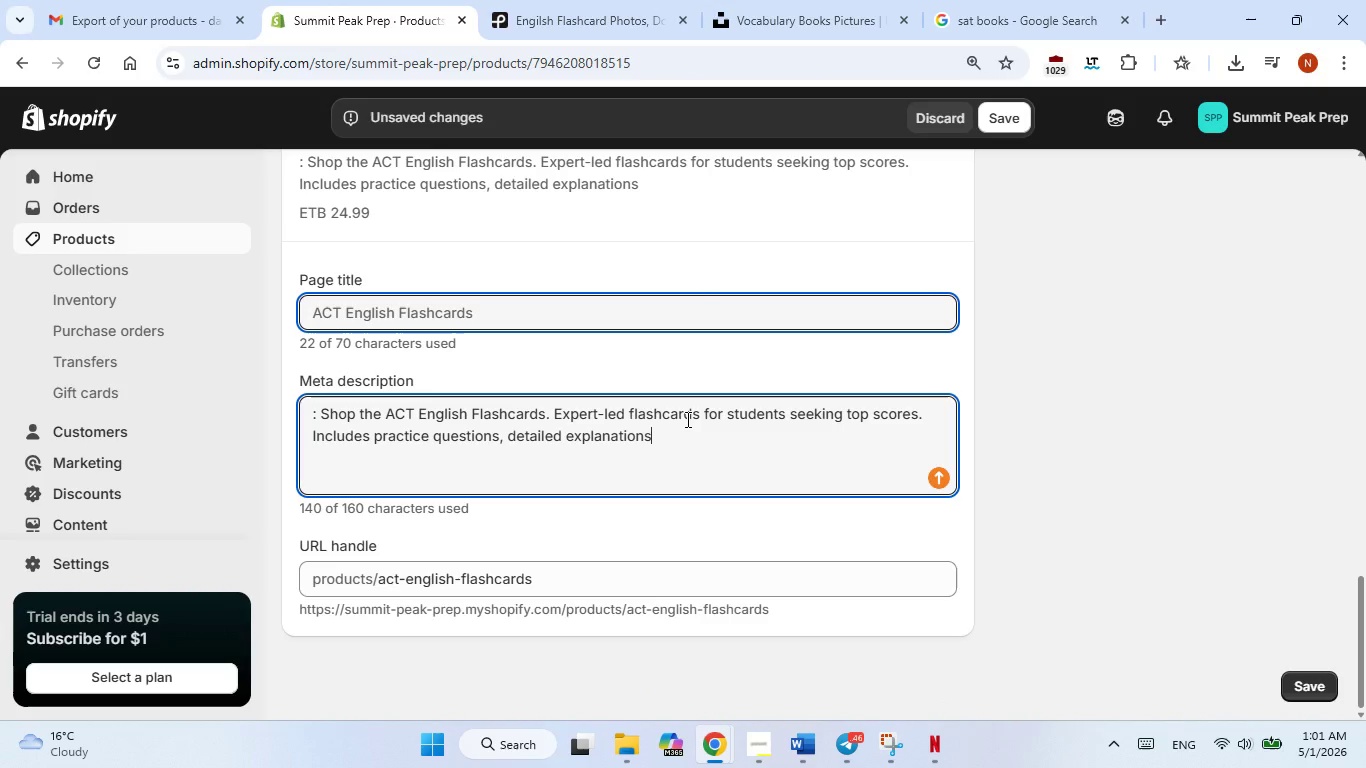 
key(S)
 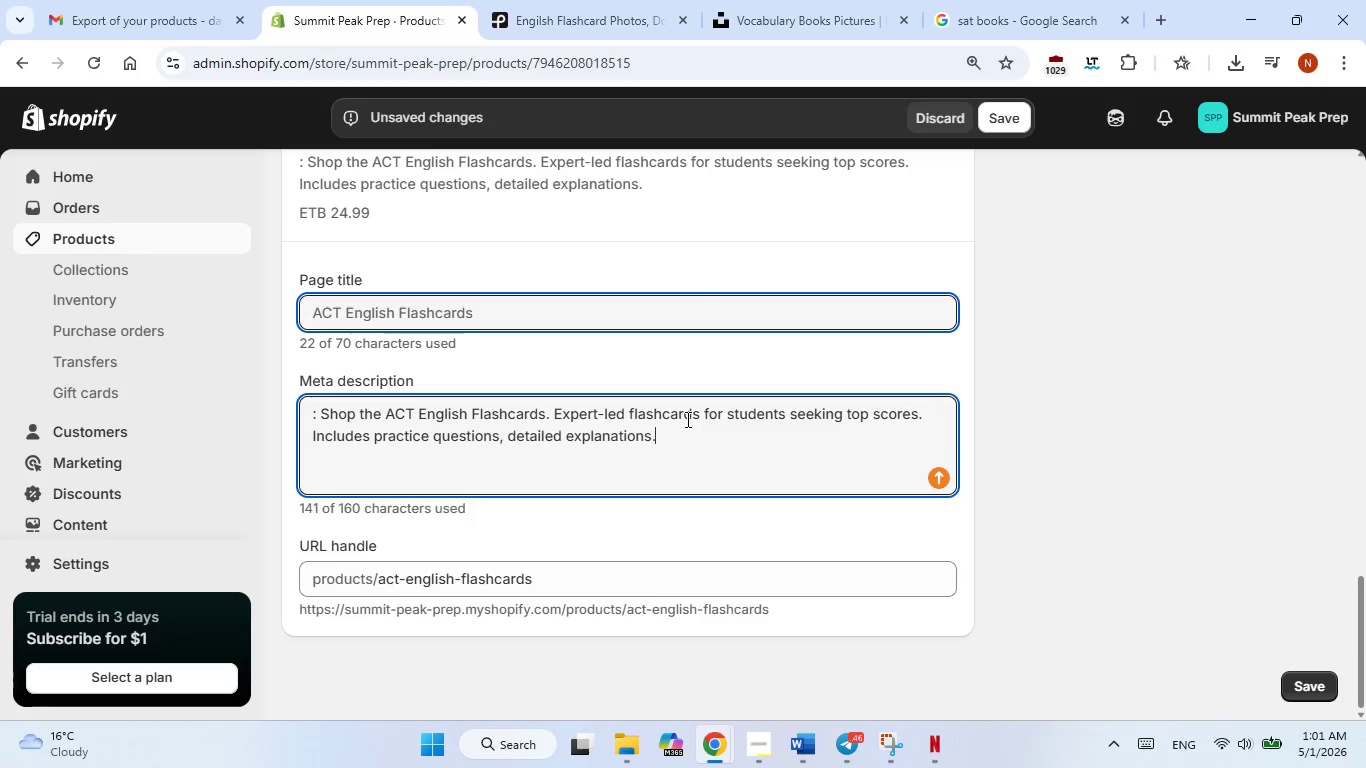 
key(Period)
 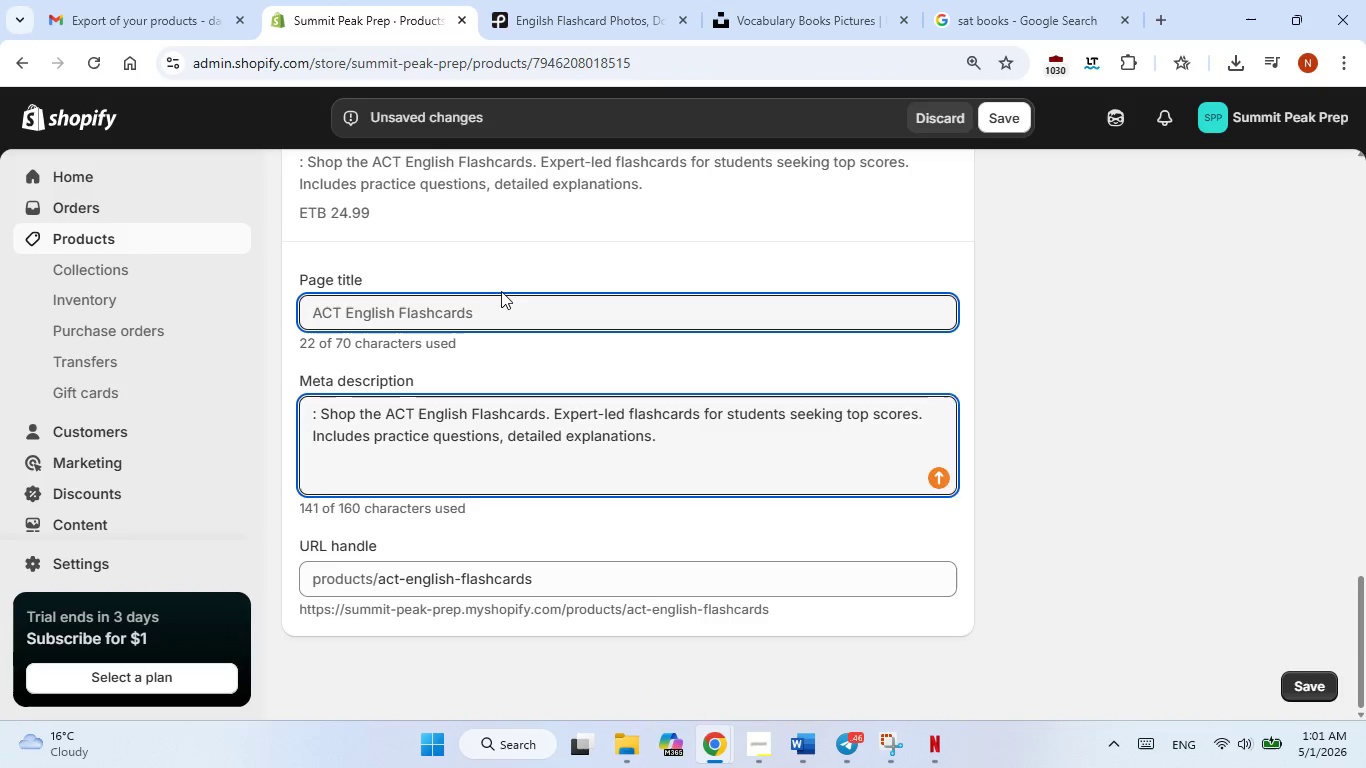 
left_click([501, 291])
 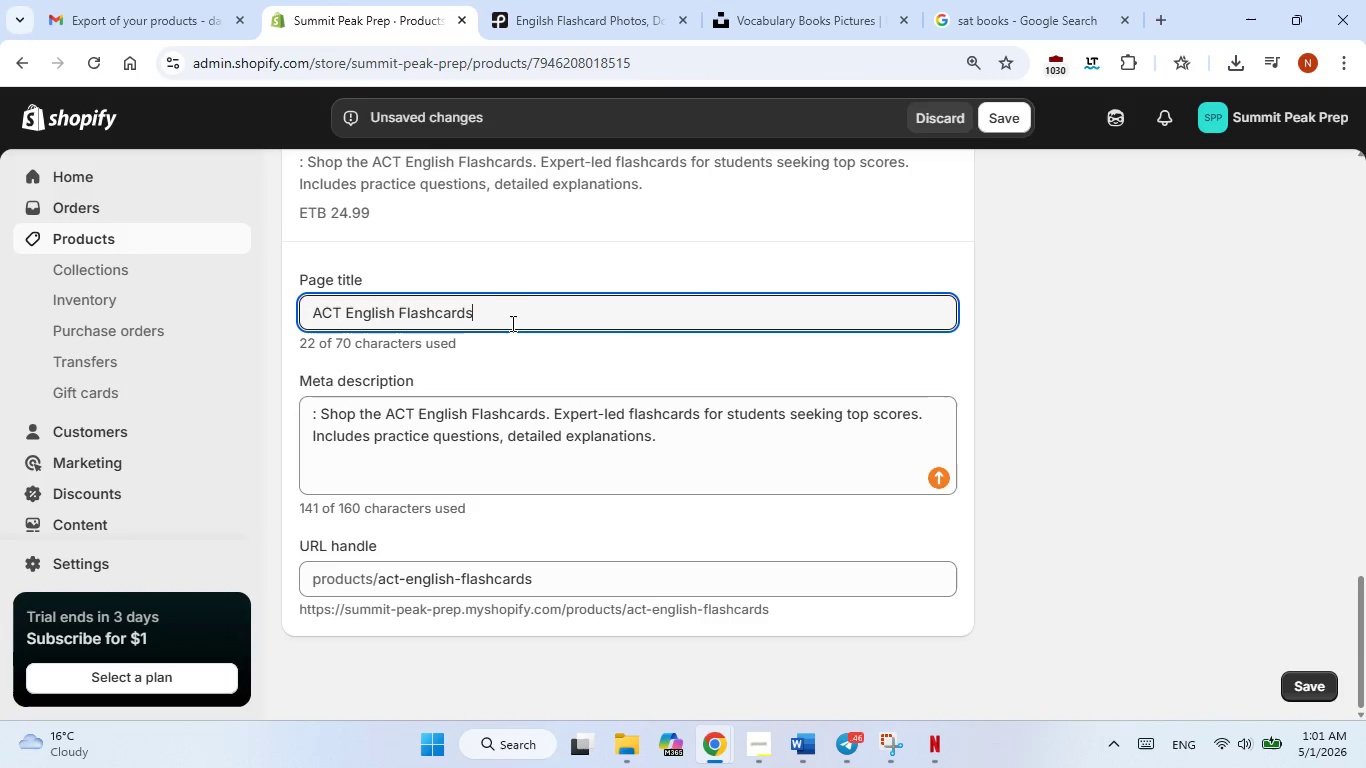 
double_click([495, 309])
 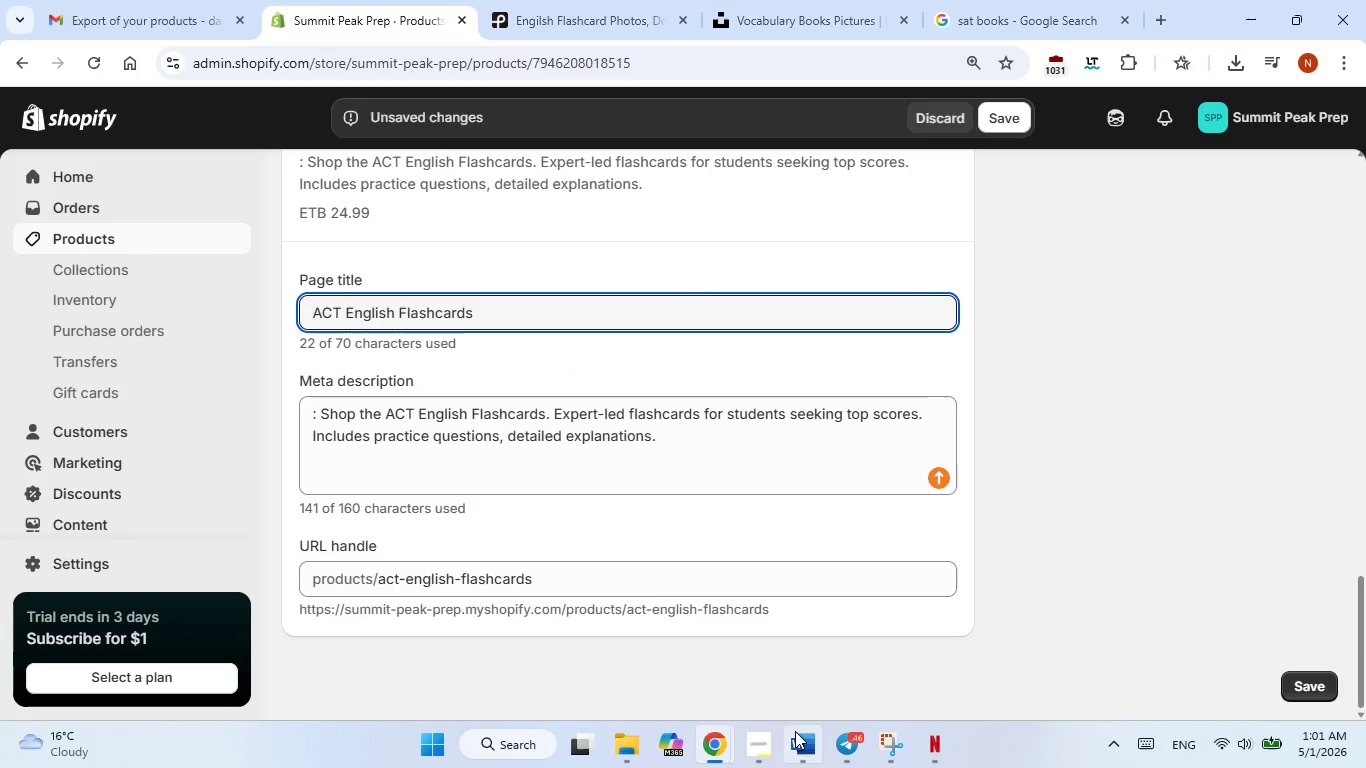 
mouse_move([757, 726])
 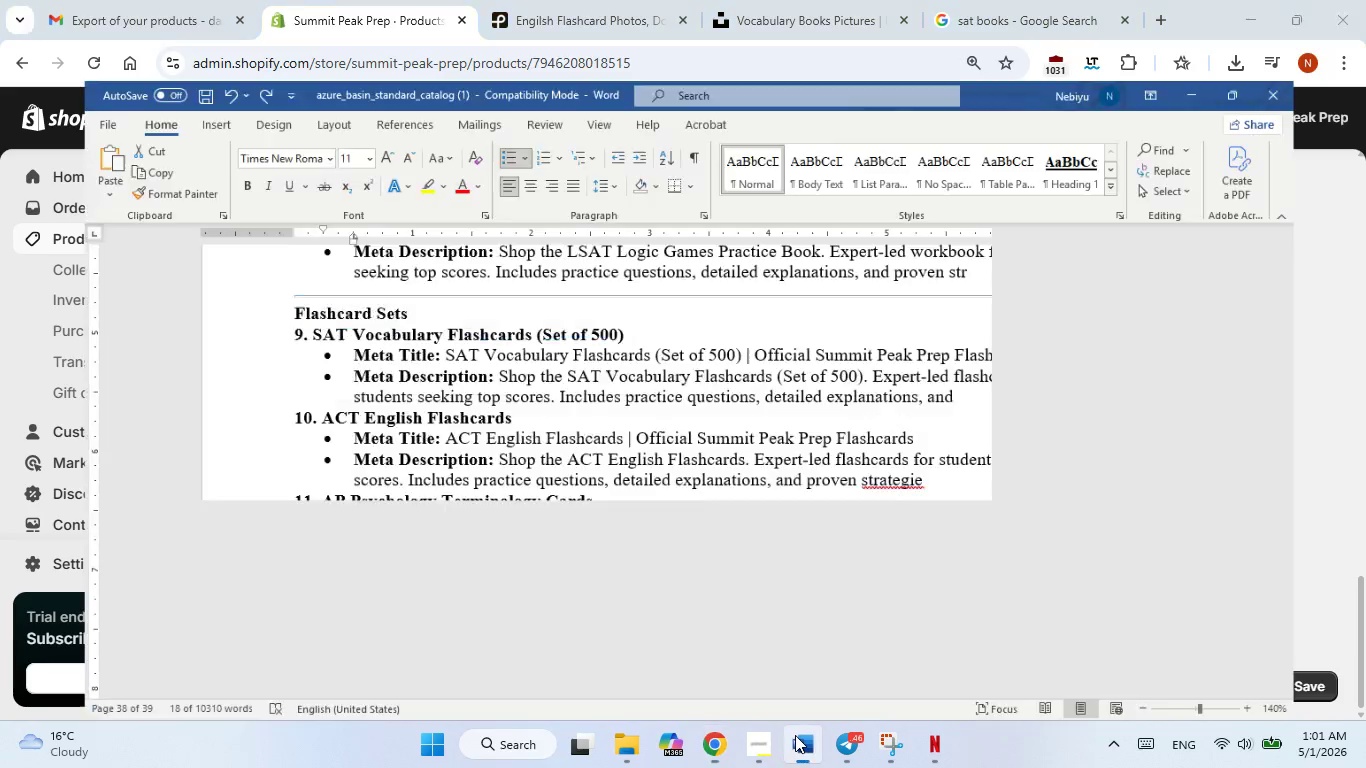 
left_click([795, 735])
 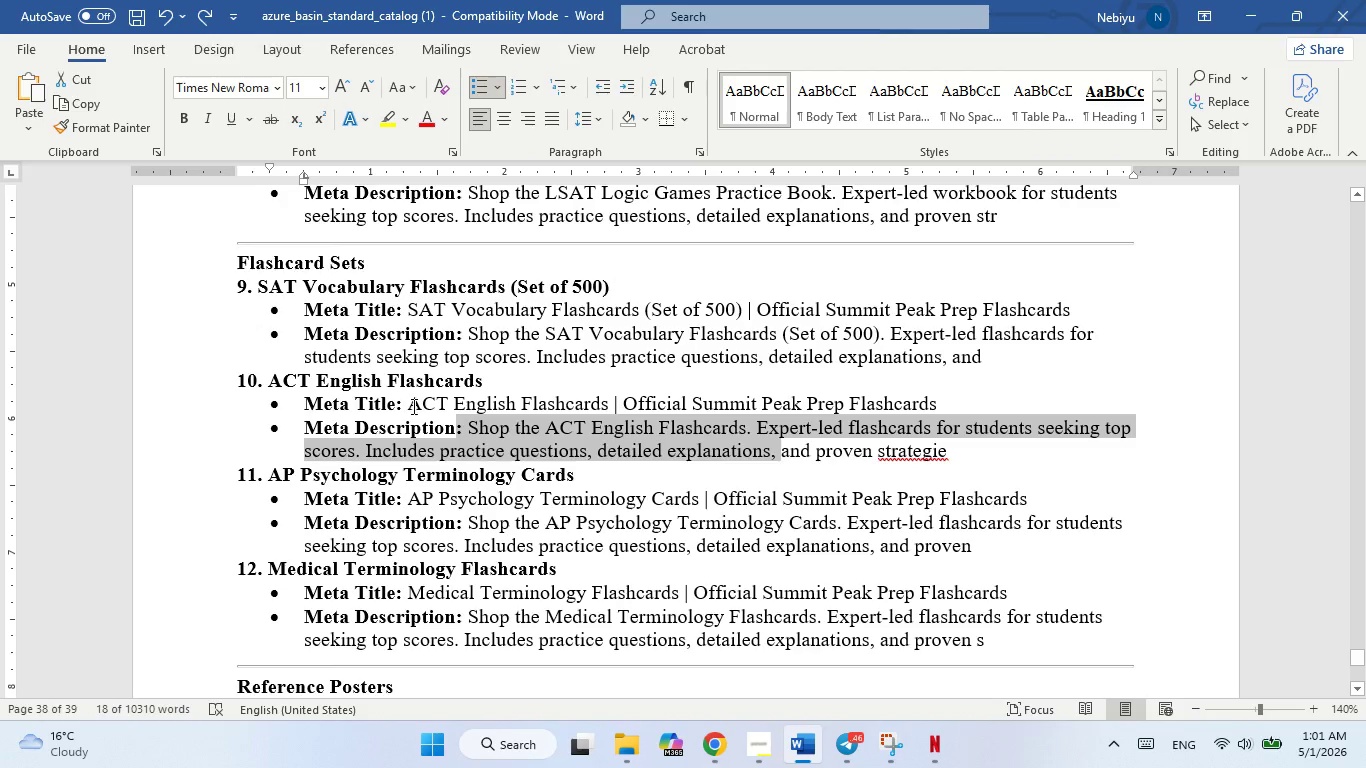 
left_click_drag(start_coordinate=[411, 406], to_coordinate=[940, 412])
 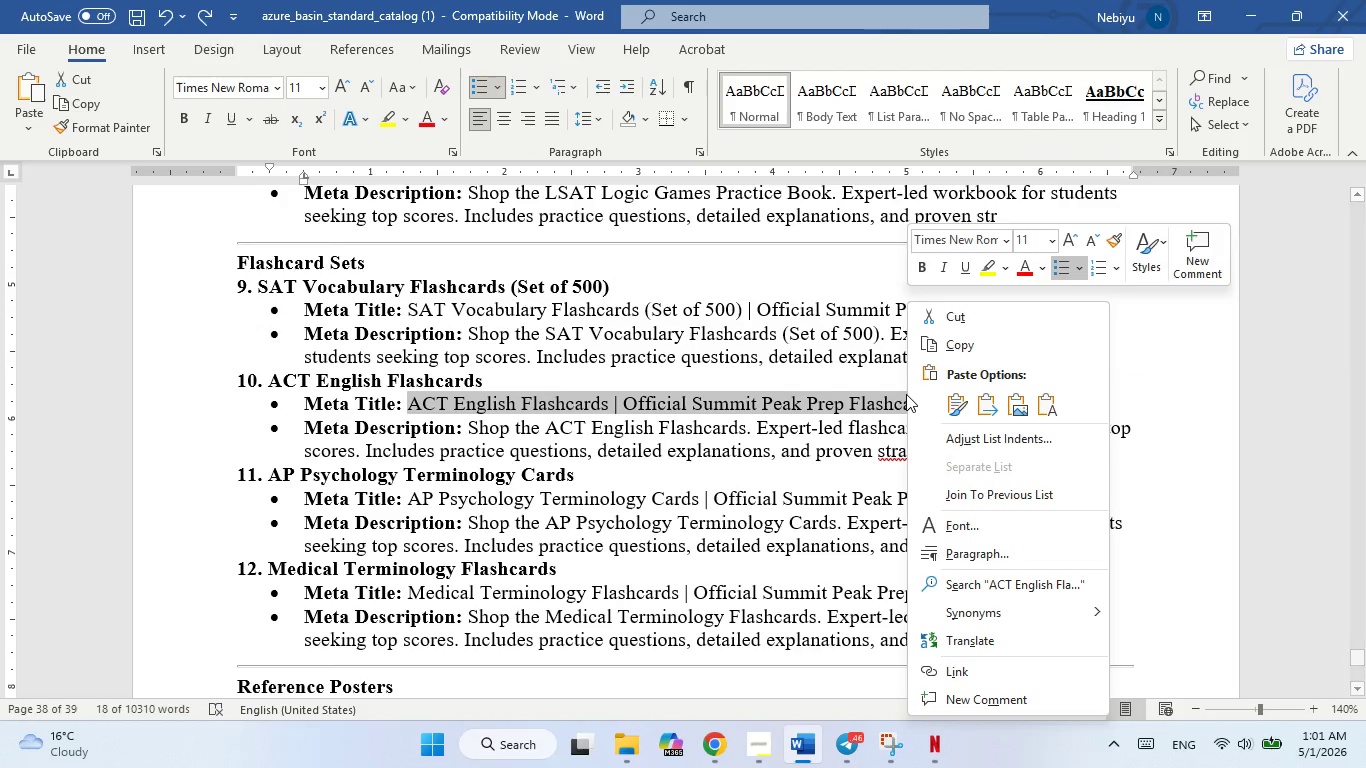 
right_click([906, 394])
 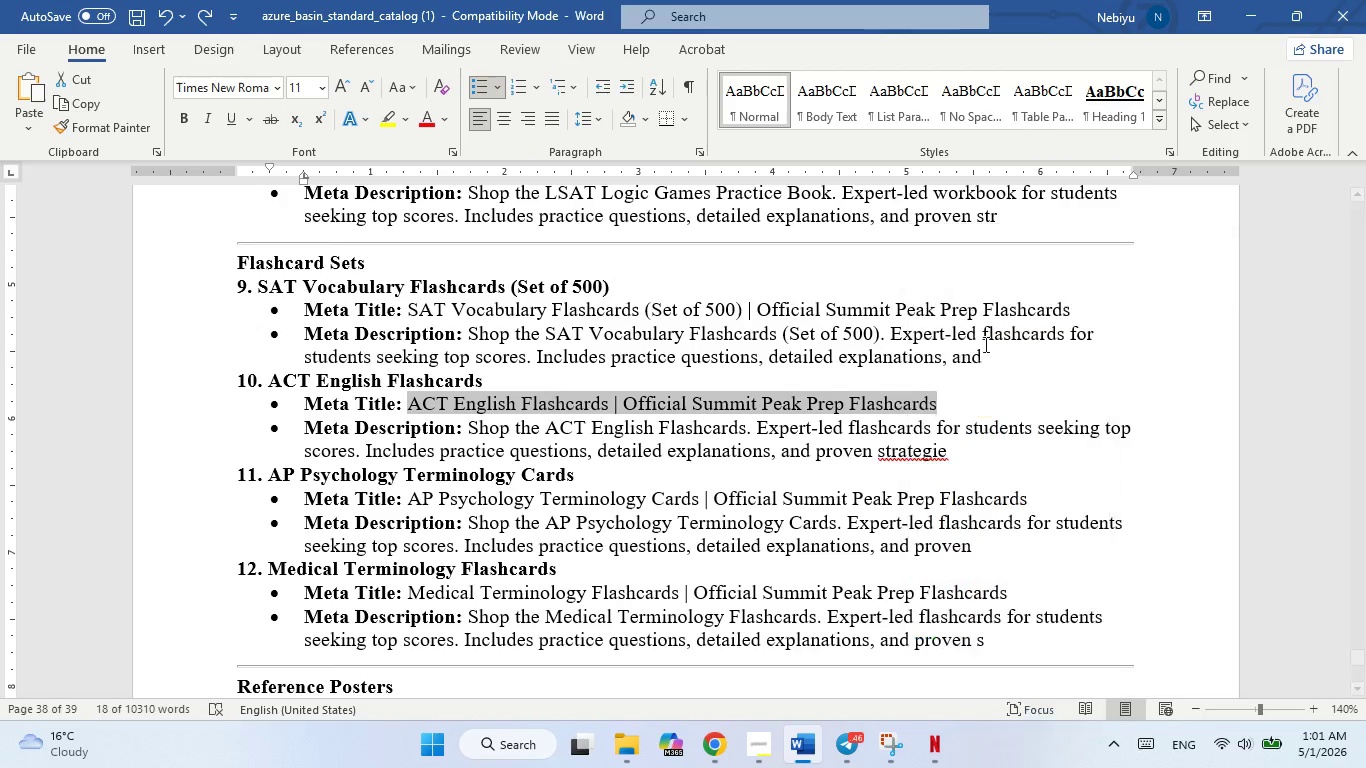 
left_click([984, 341])
 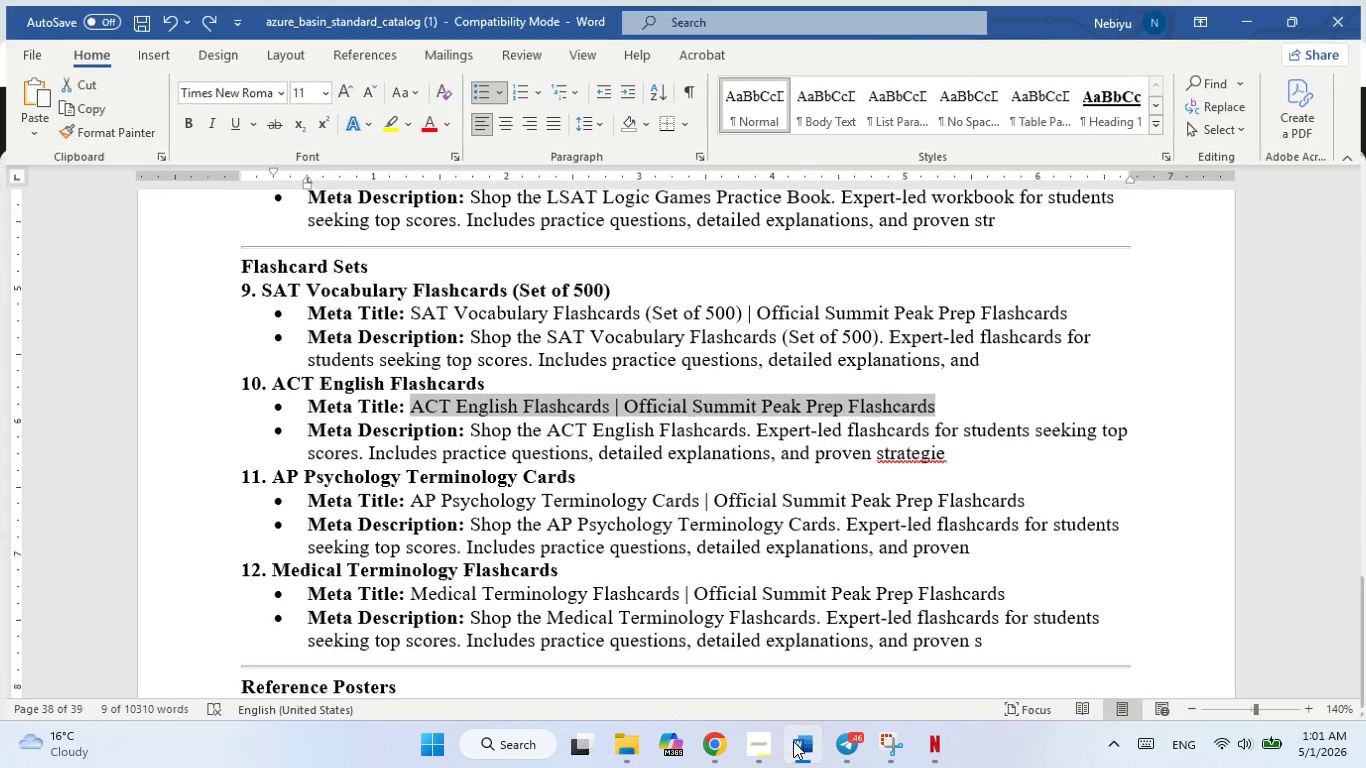 
left_click([793, 741])
 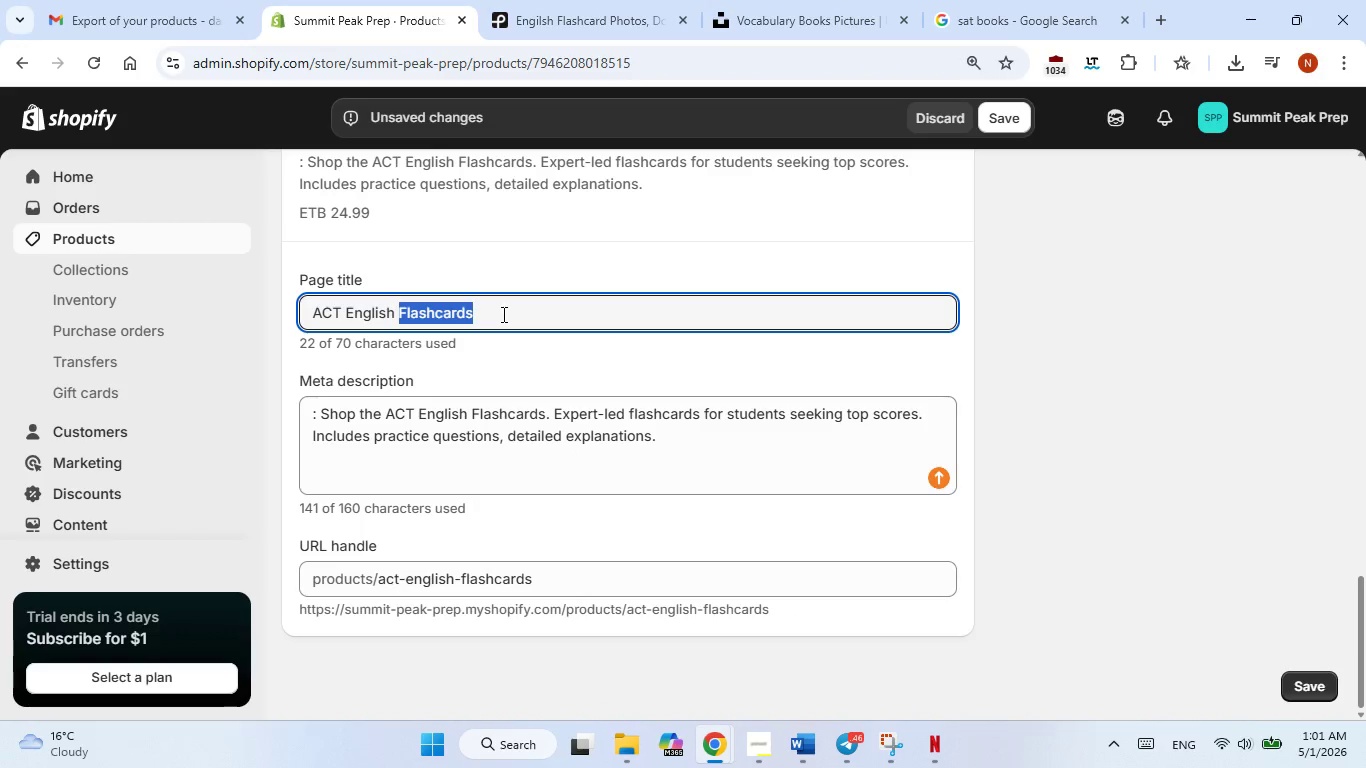 
double_click([502, 314])
 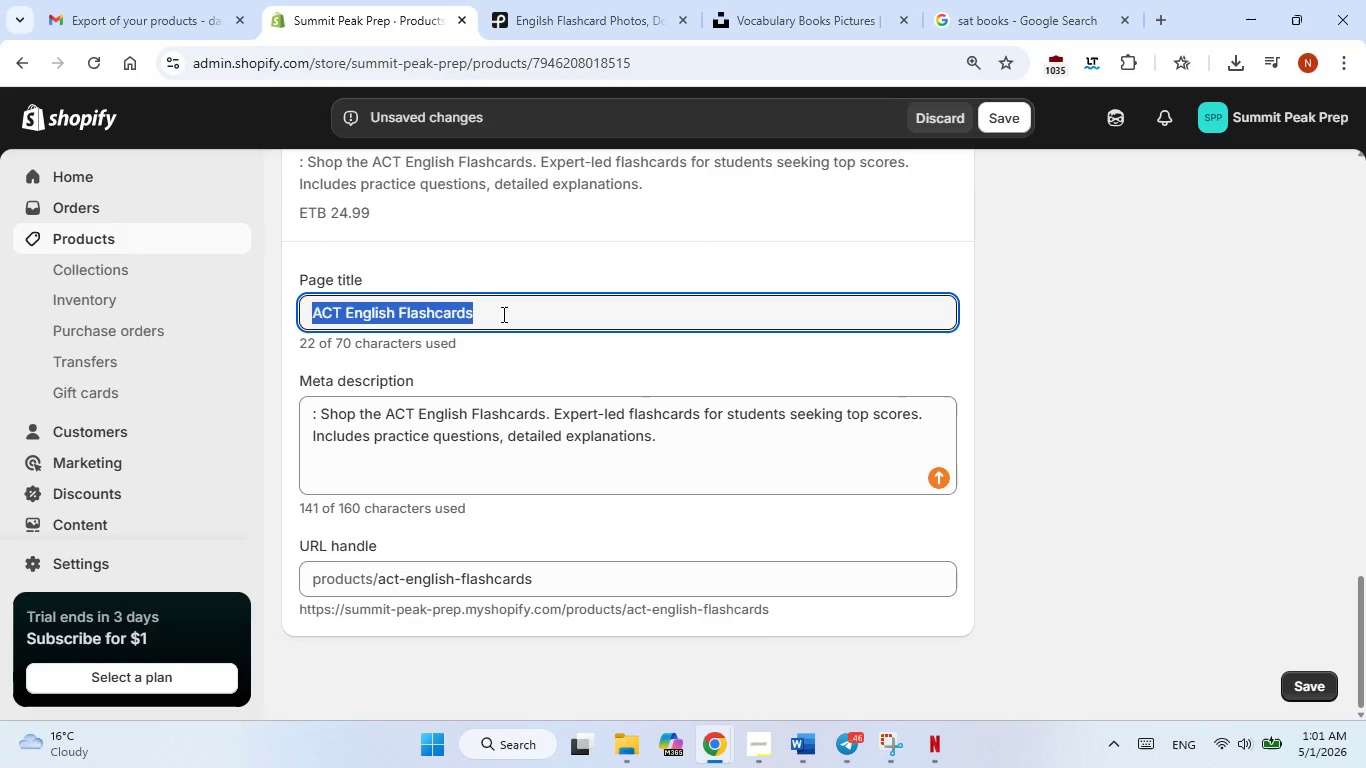 
double_click([502, 314])
 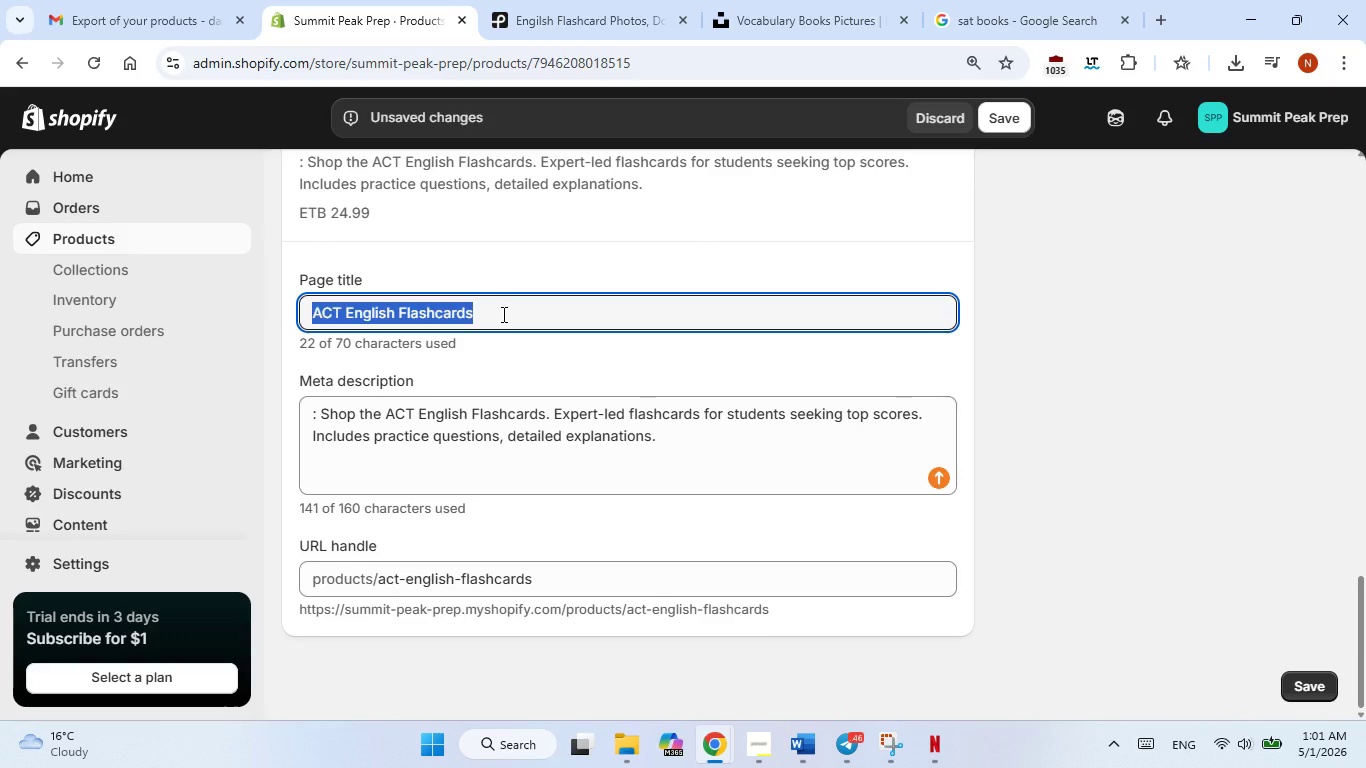 
triple_click([502, 314])
 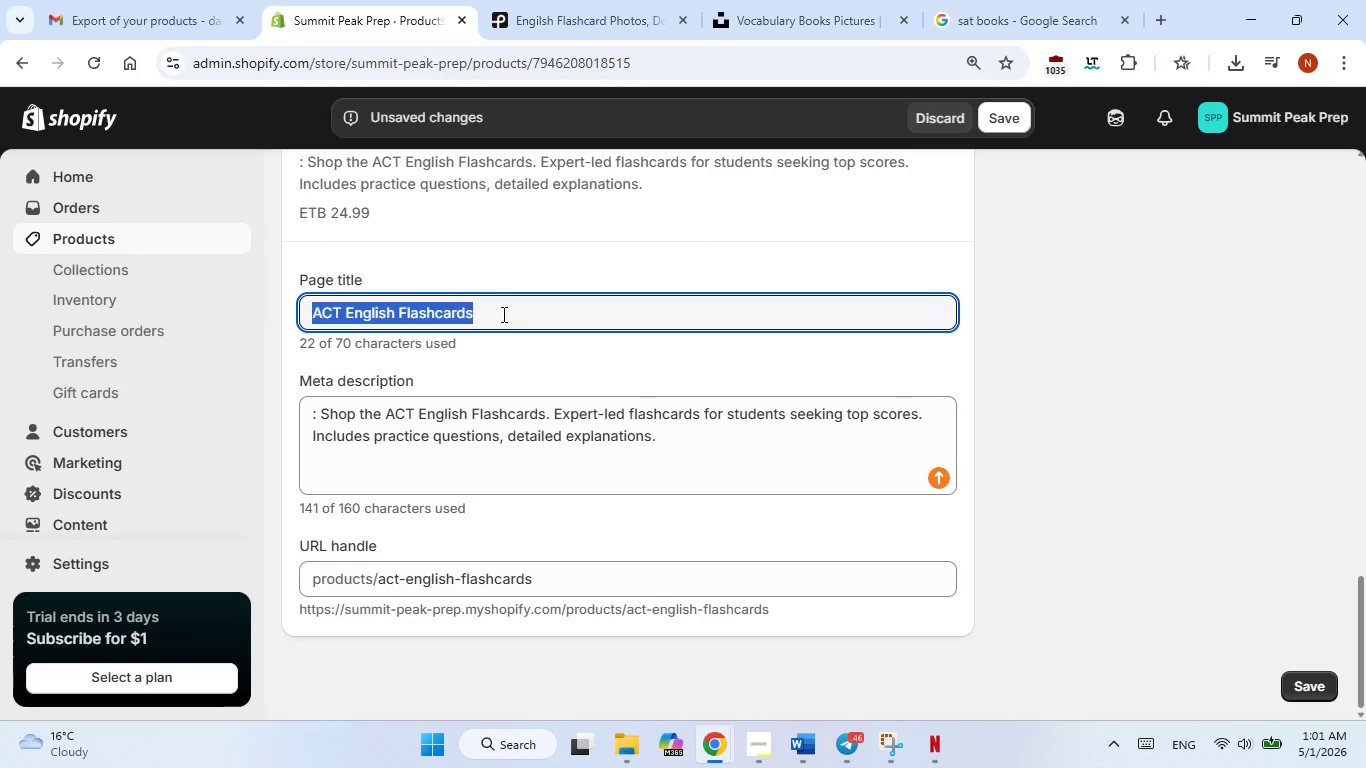 
triple_click([502, 314])
 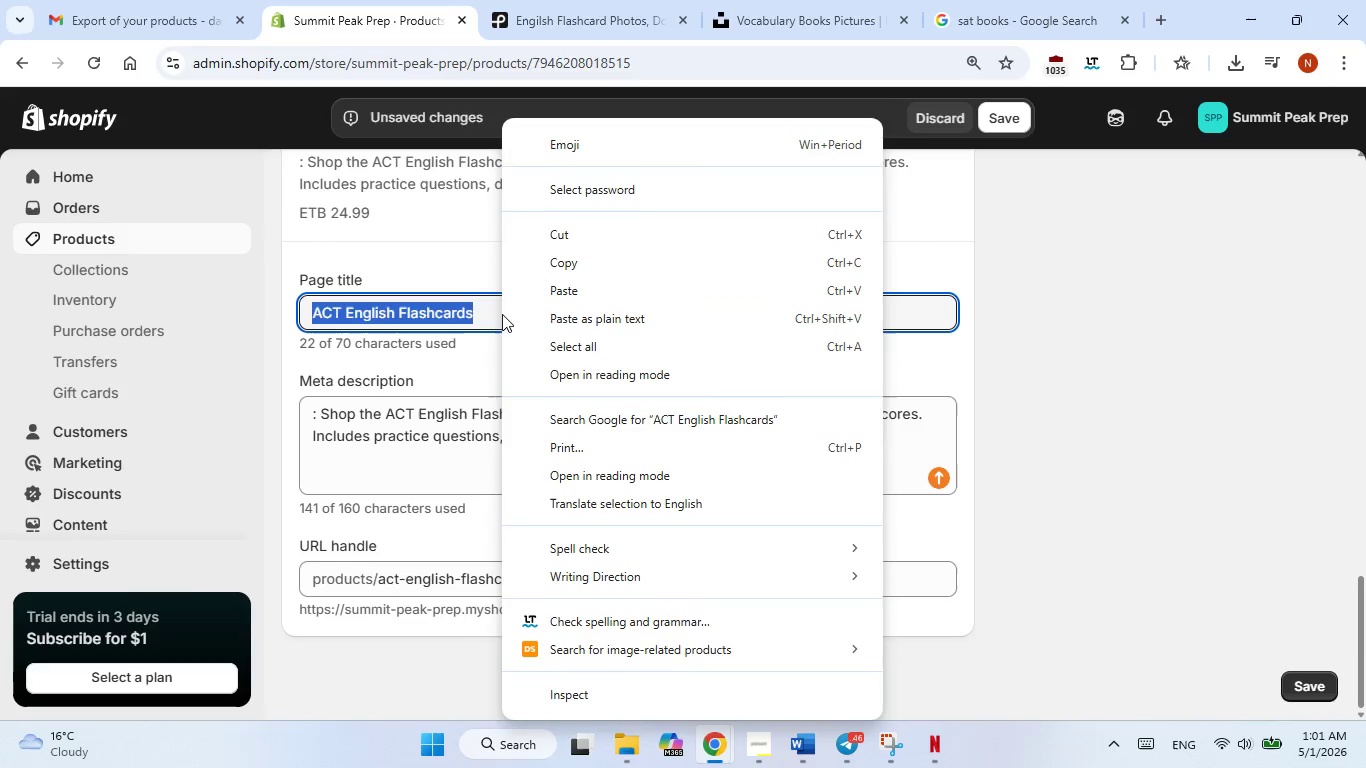 
right_click([502, 314])
 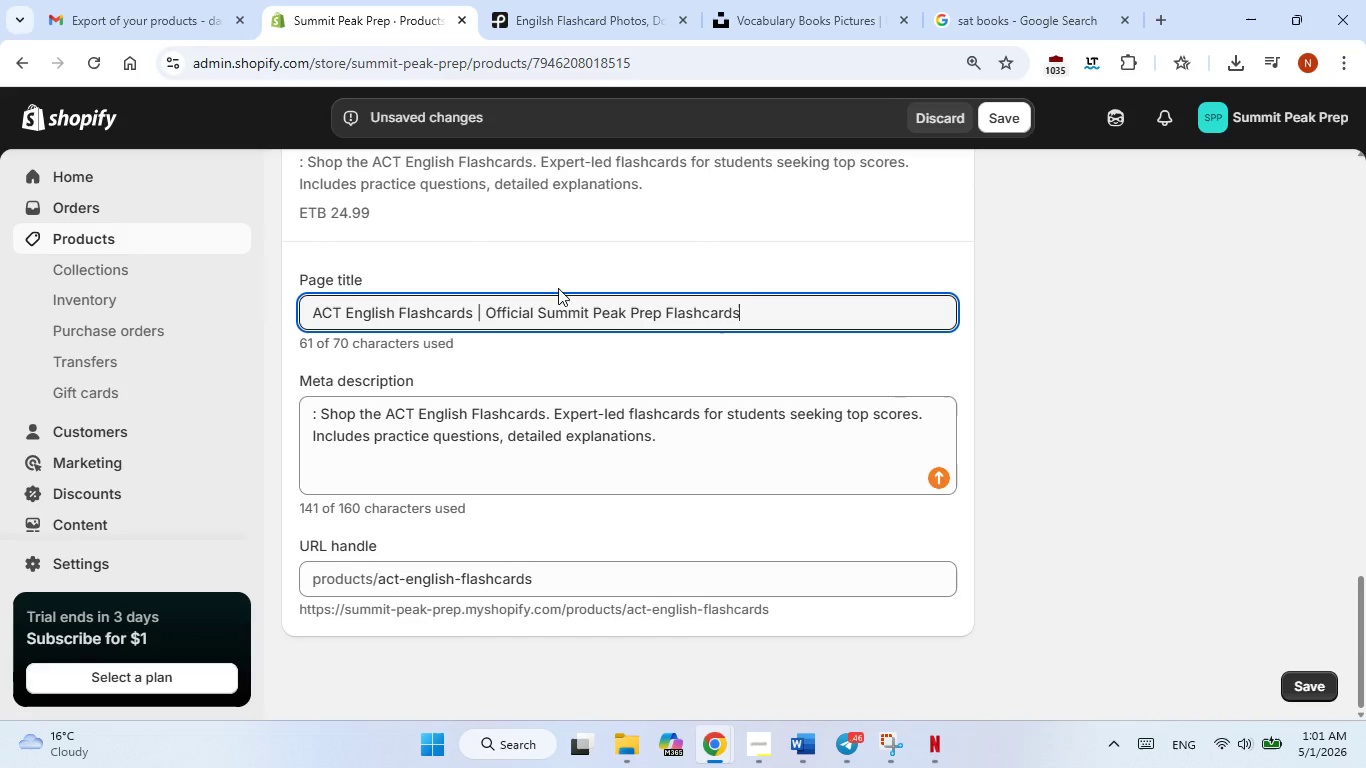 
left_click([558, 288])
 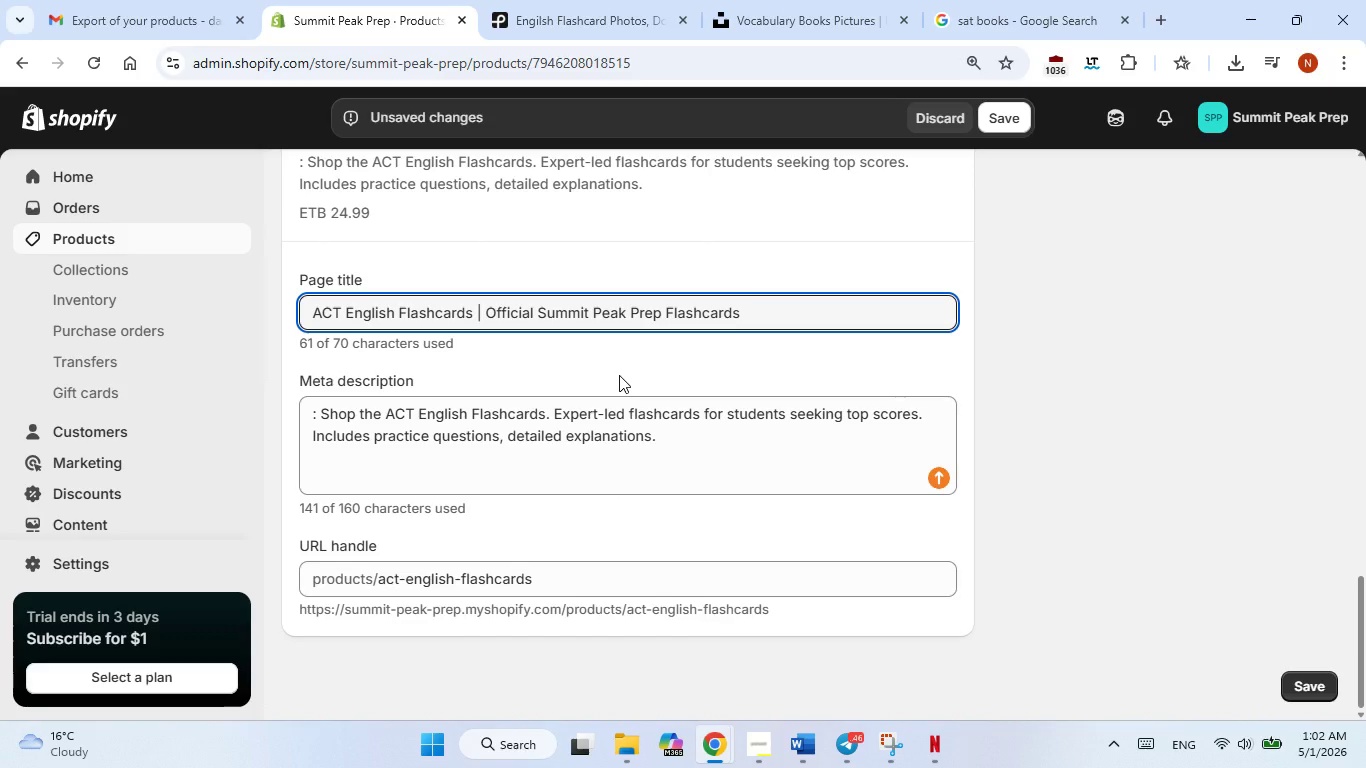 
wait(7.77)
 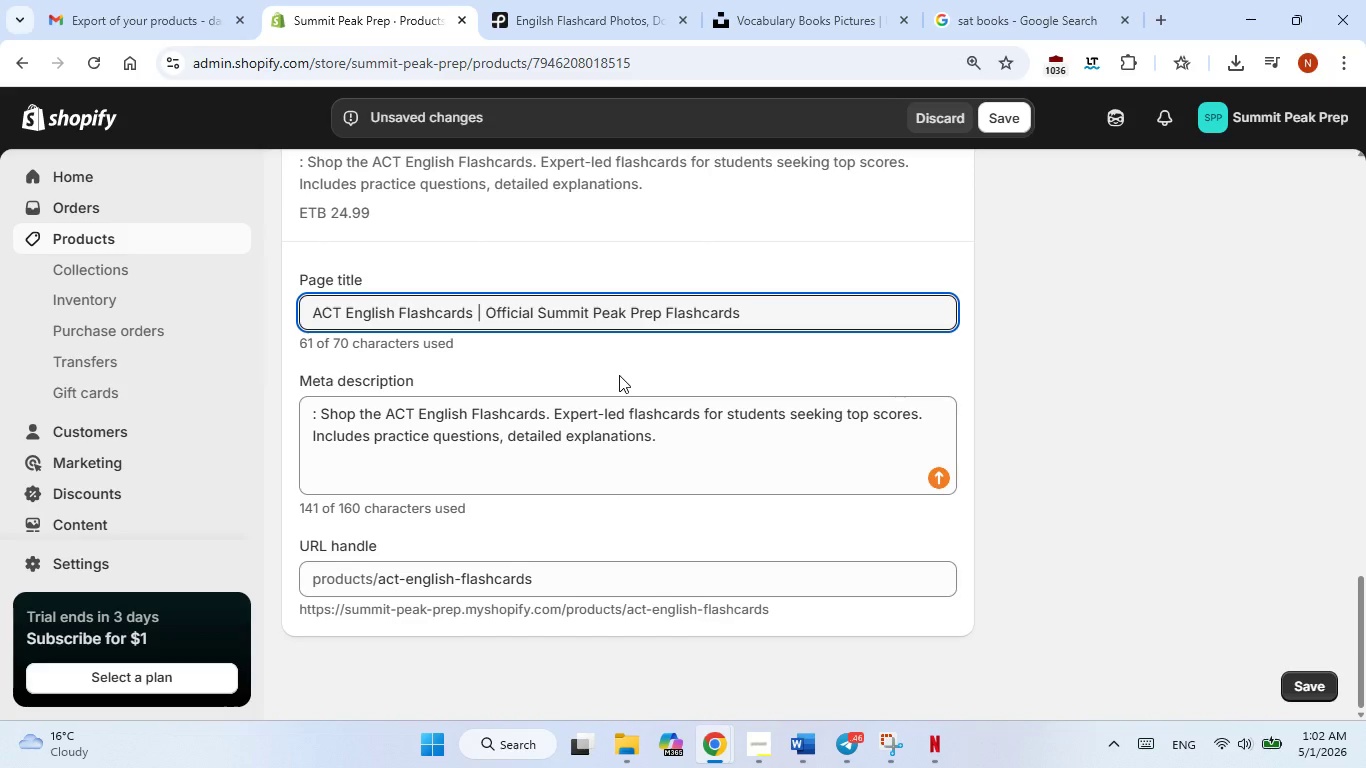 
scroll: coordinate [705, 450], scroll_direction: up, amount: 4.0
 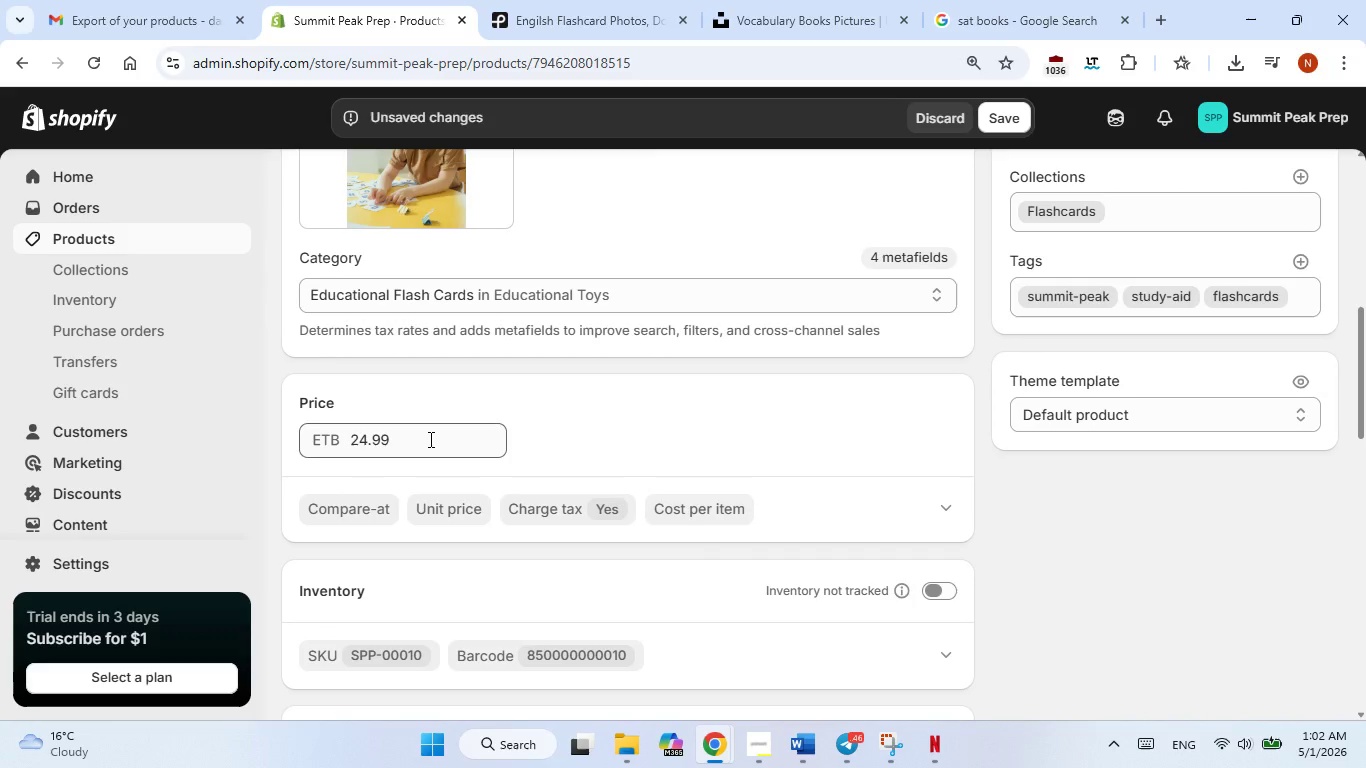 
double_click([429, 439])
 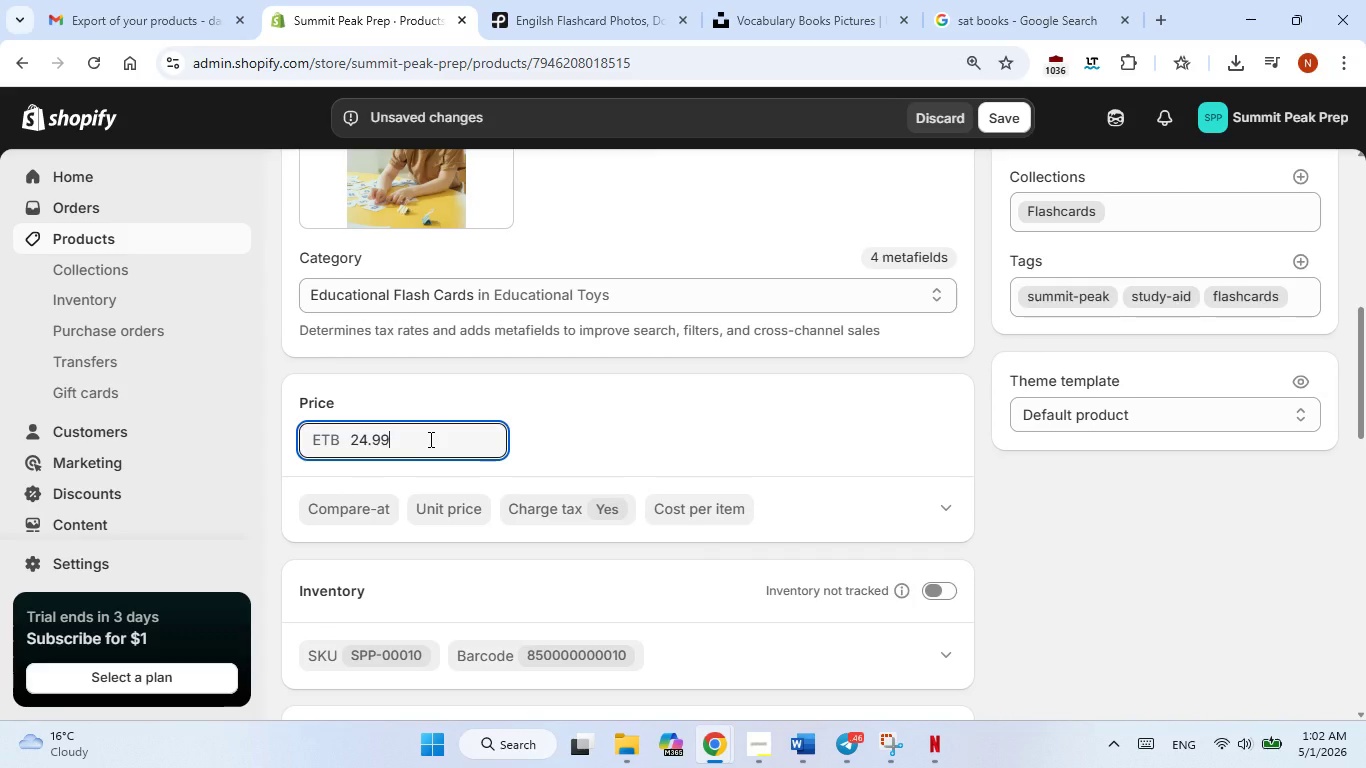 
left_click([429, 439])
 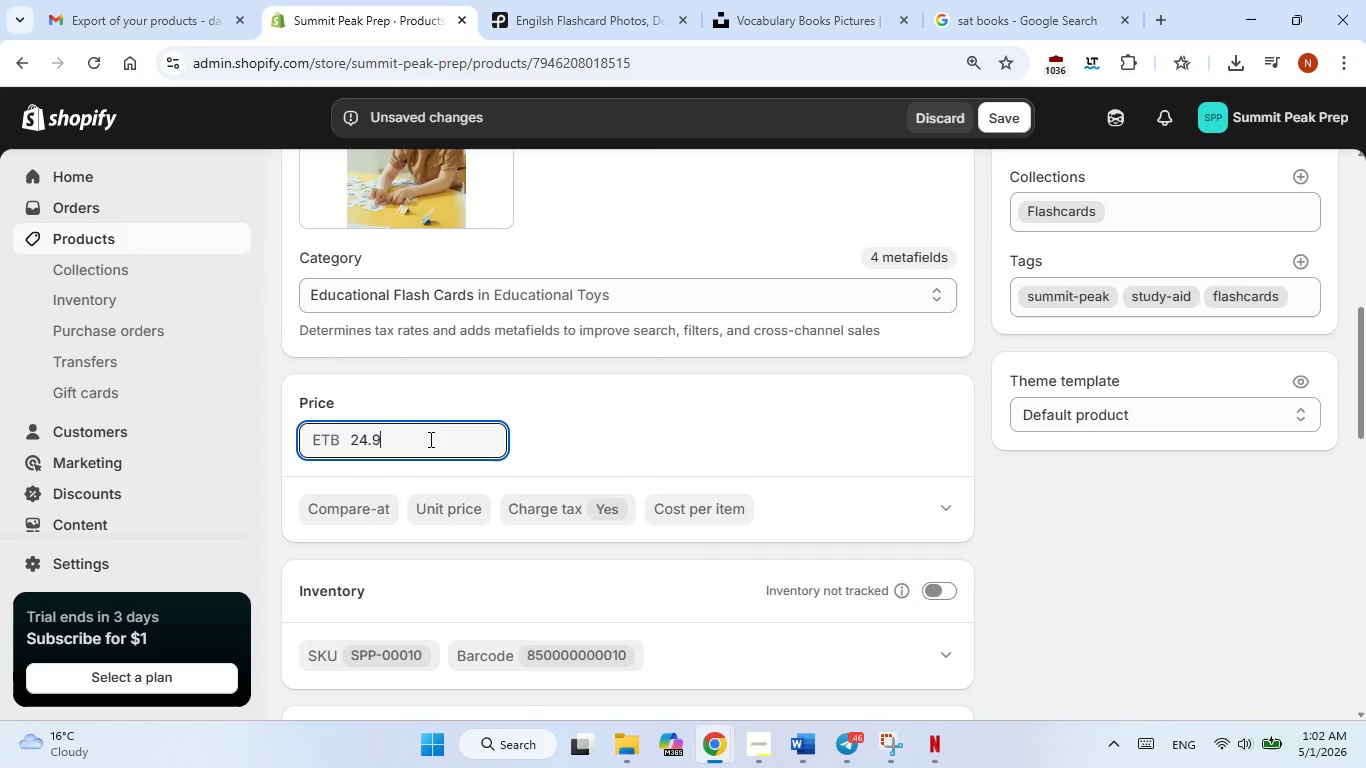 
key(Backspace)
 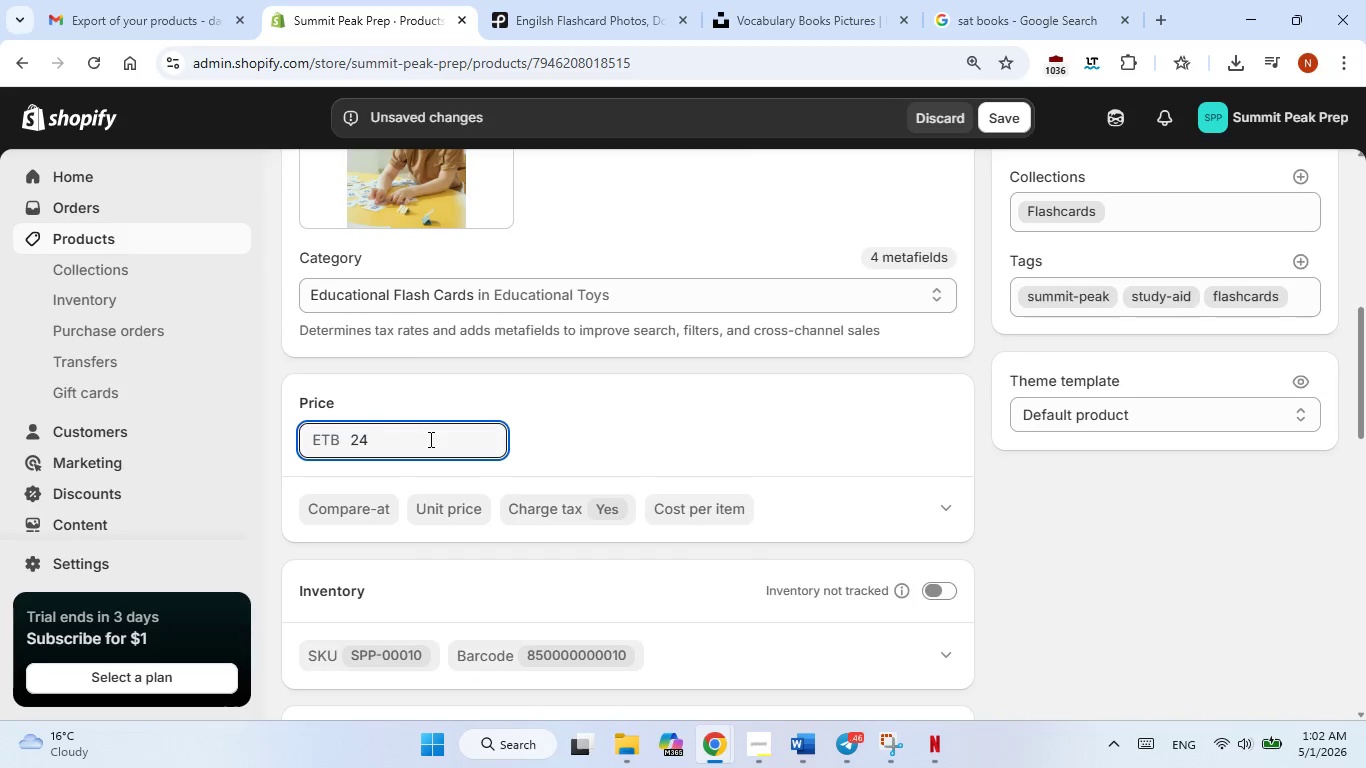 
key(Backspace)
 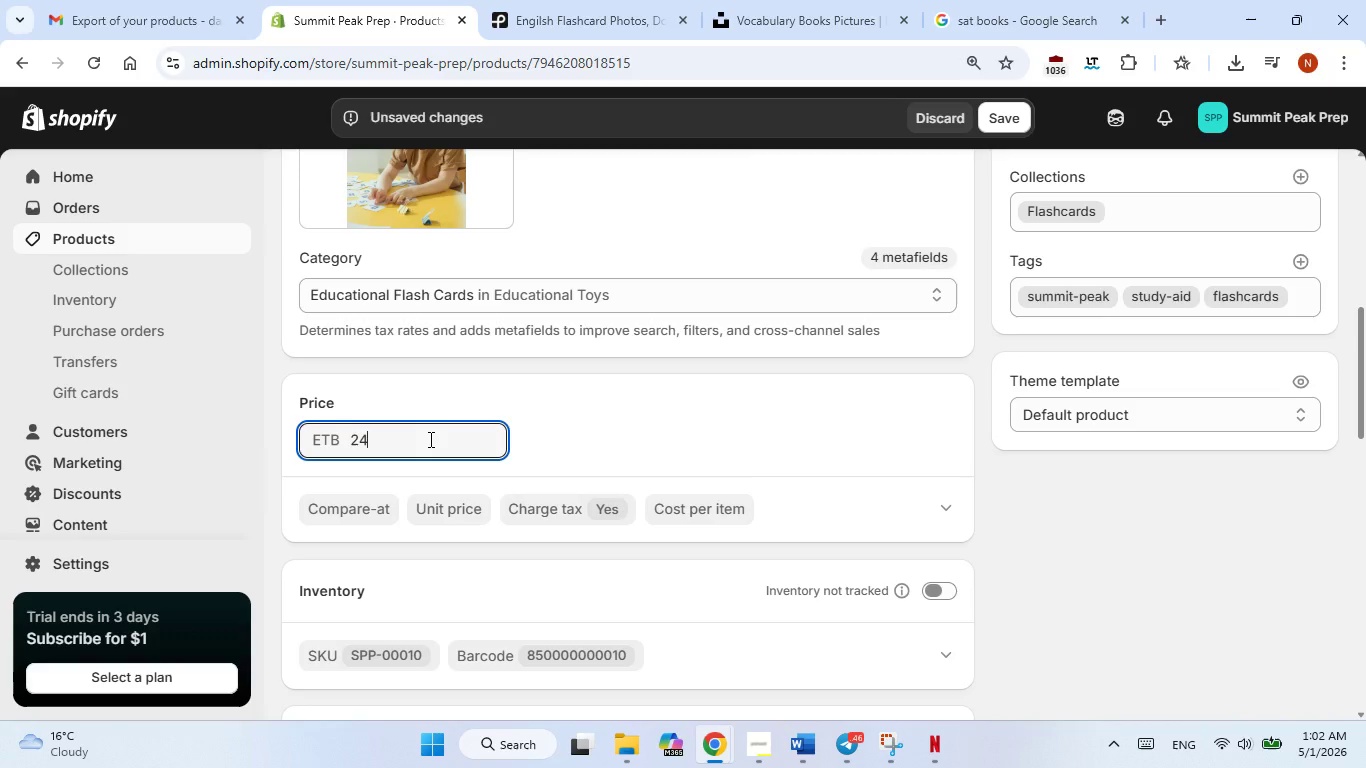 
key(Backspace)
 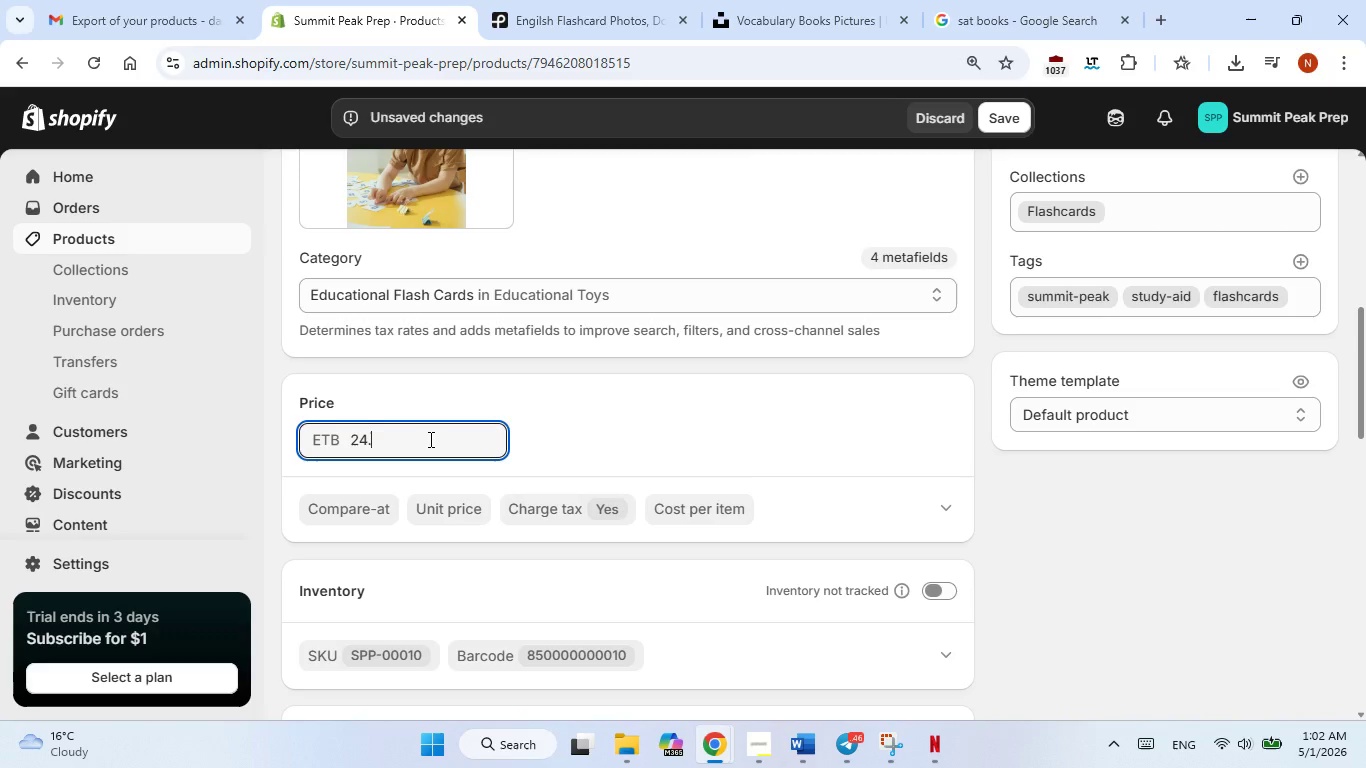 
key(Period)
 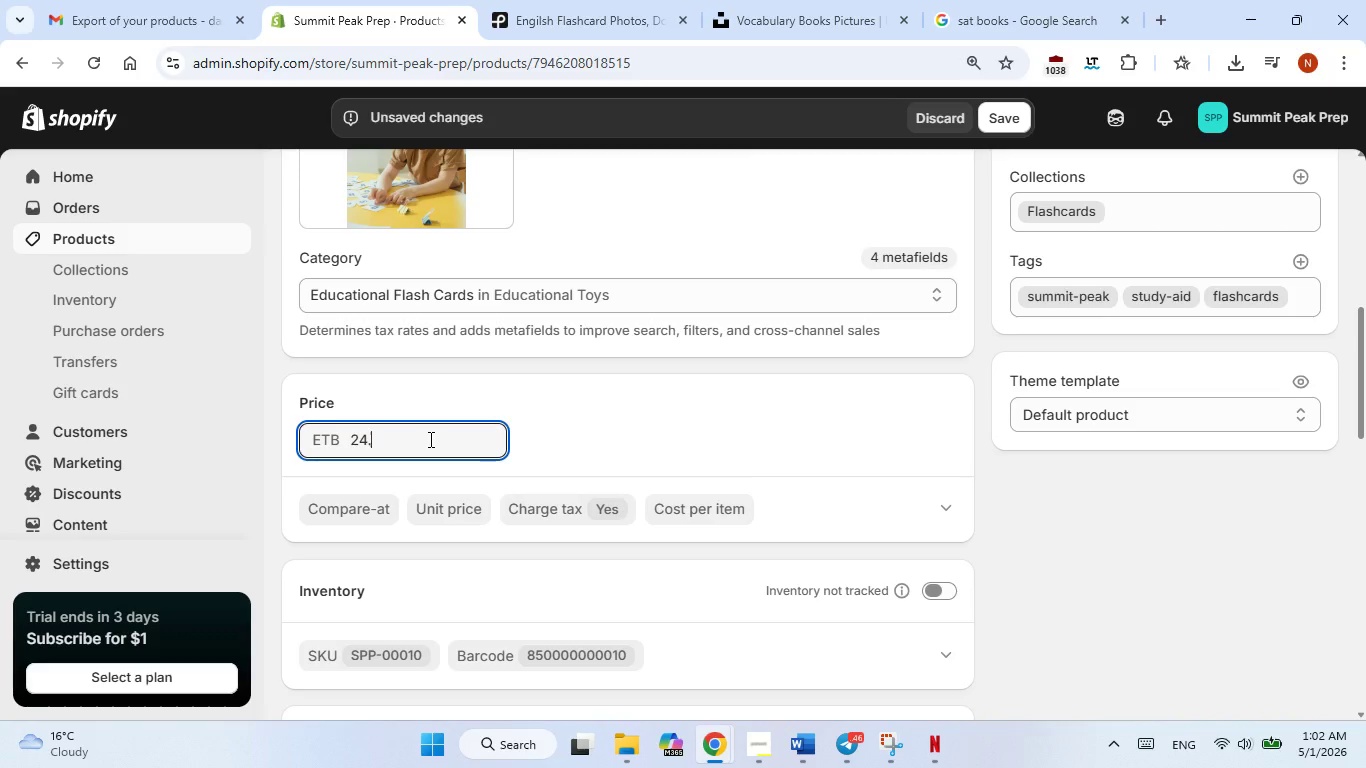 
wait(5.12)
 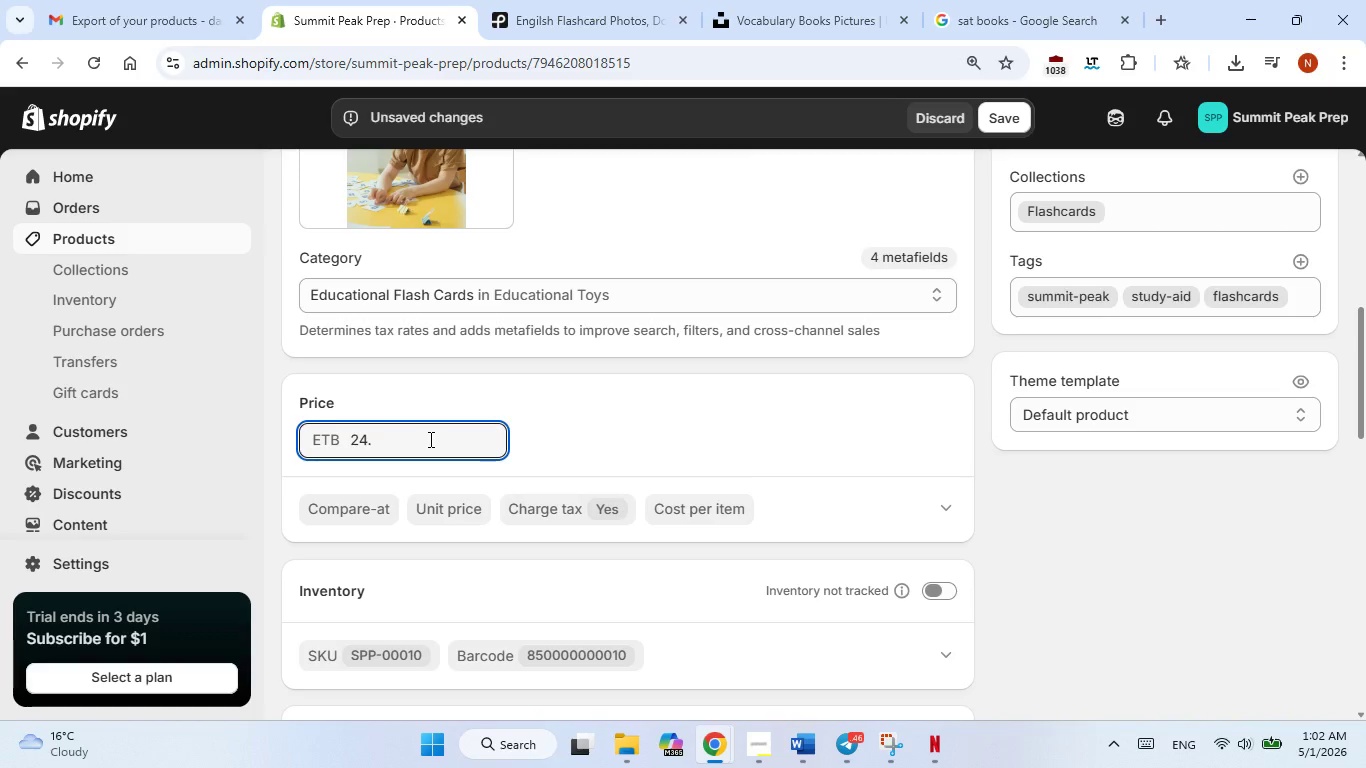 
key(Backspace)
 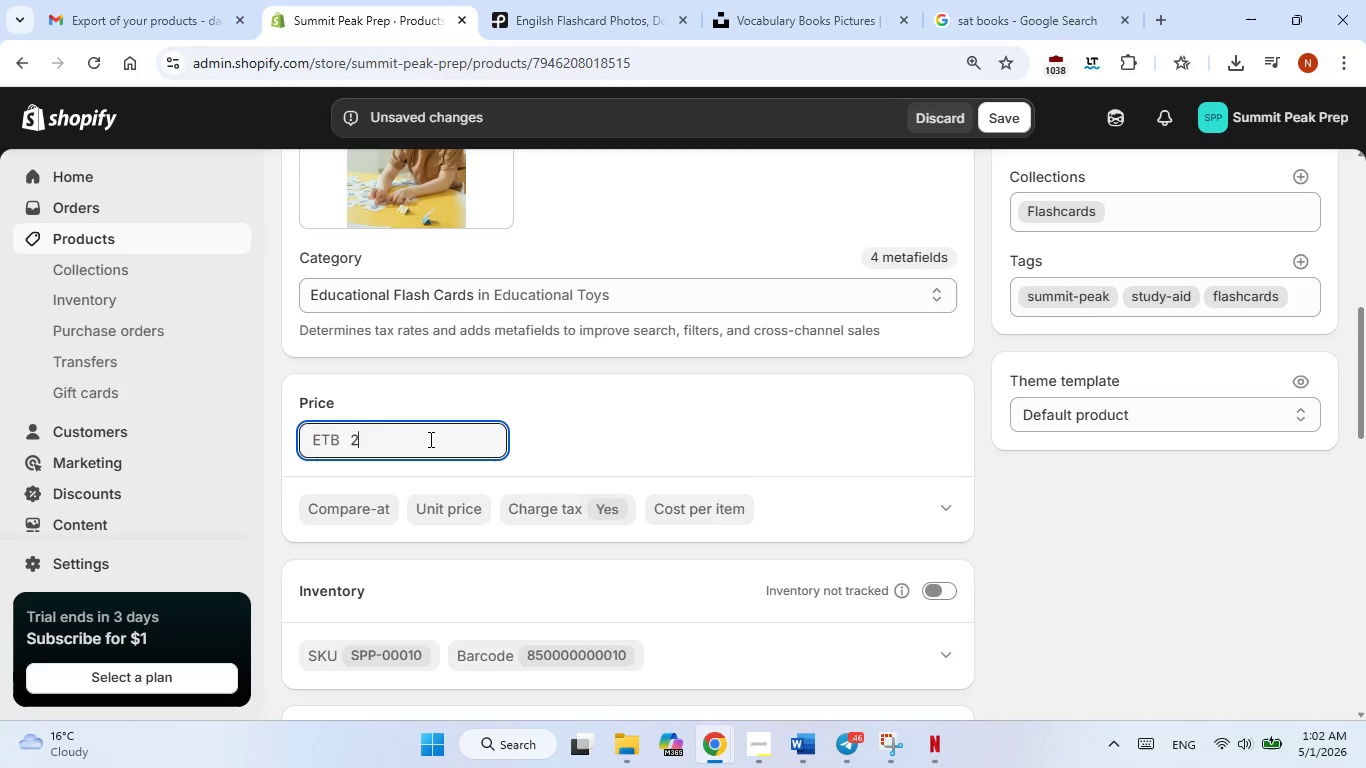 
key(Backspace)
 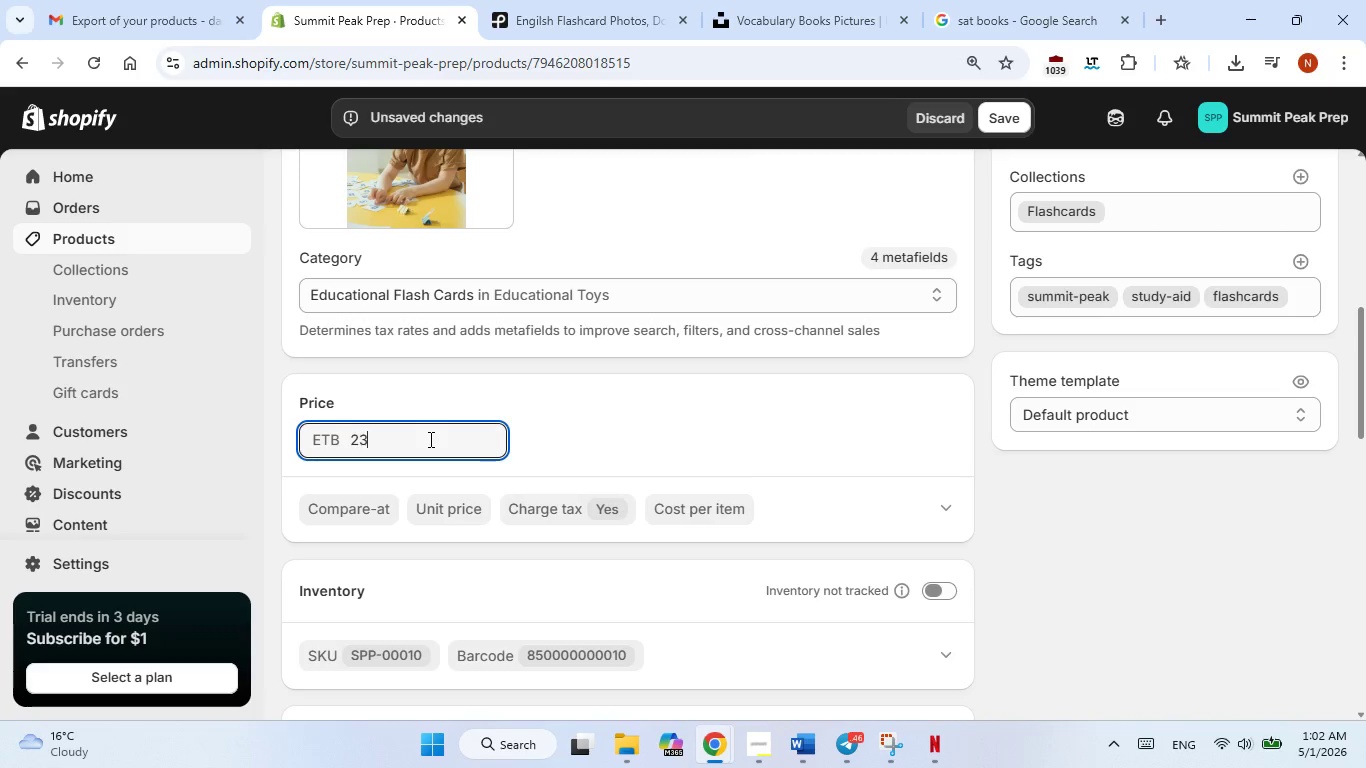 
key(Numpad3)
 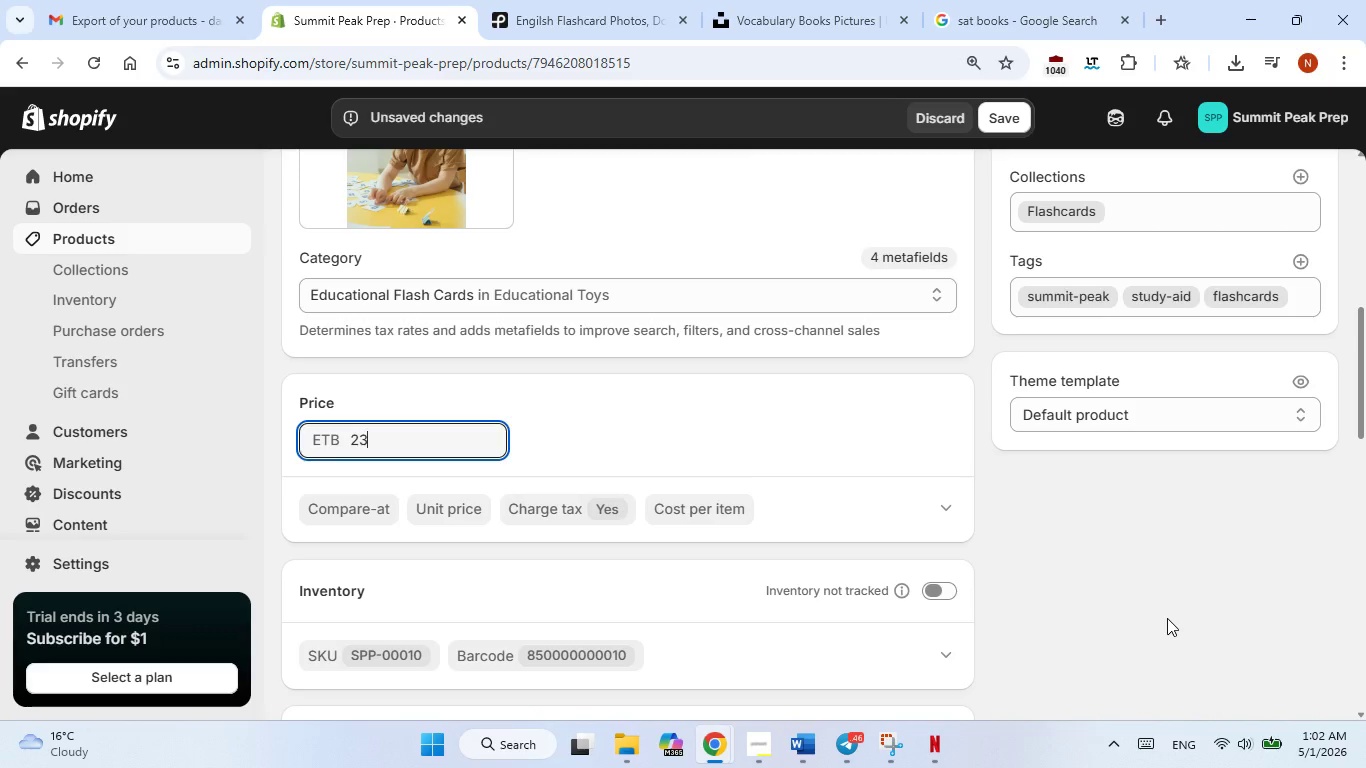 
left_click([1167, 618])
 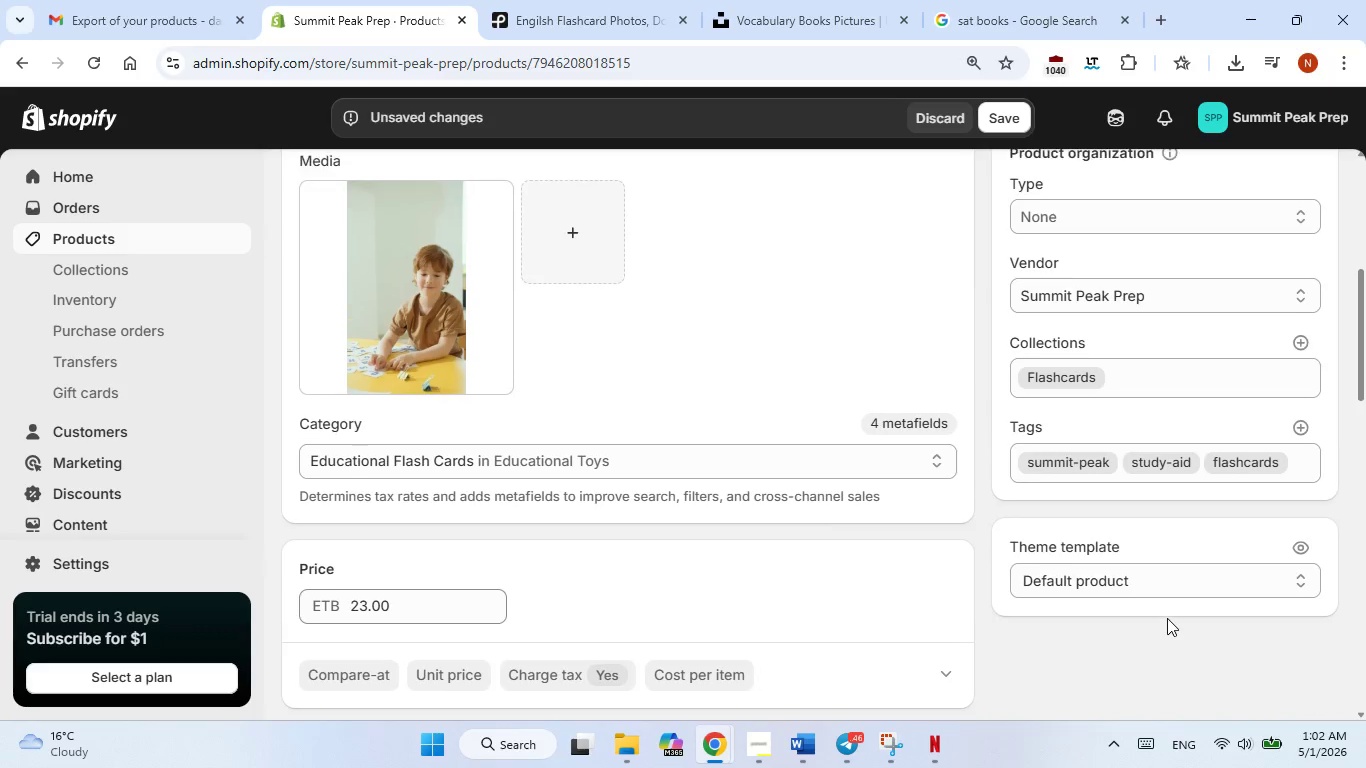 
scroll: coordinate [1167, 618], scroll_direction: up, amount: 2.0
 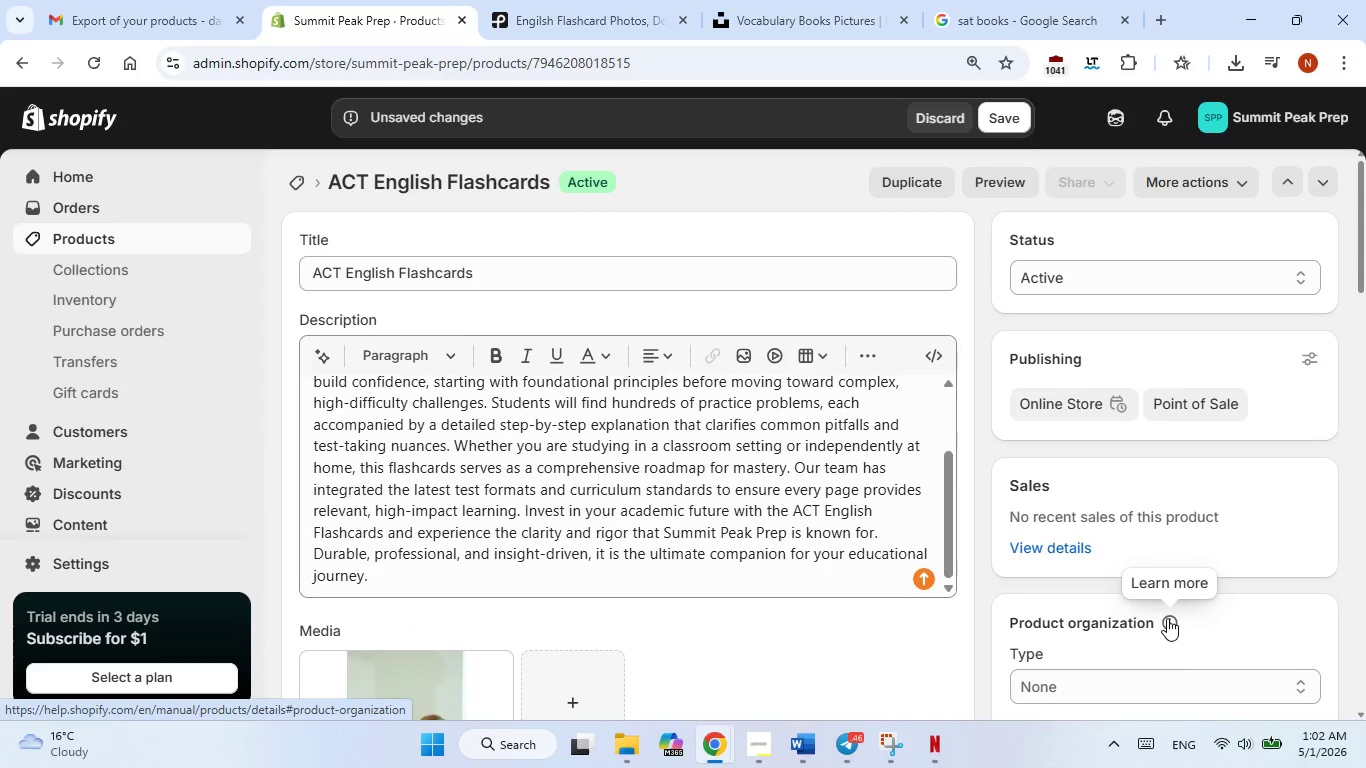 
scroll: coordinate [1167, 618], scroll_direction: none, amount: 0.0
 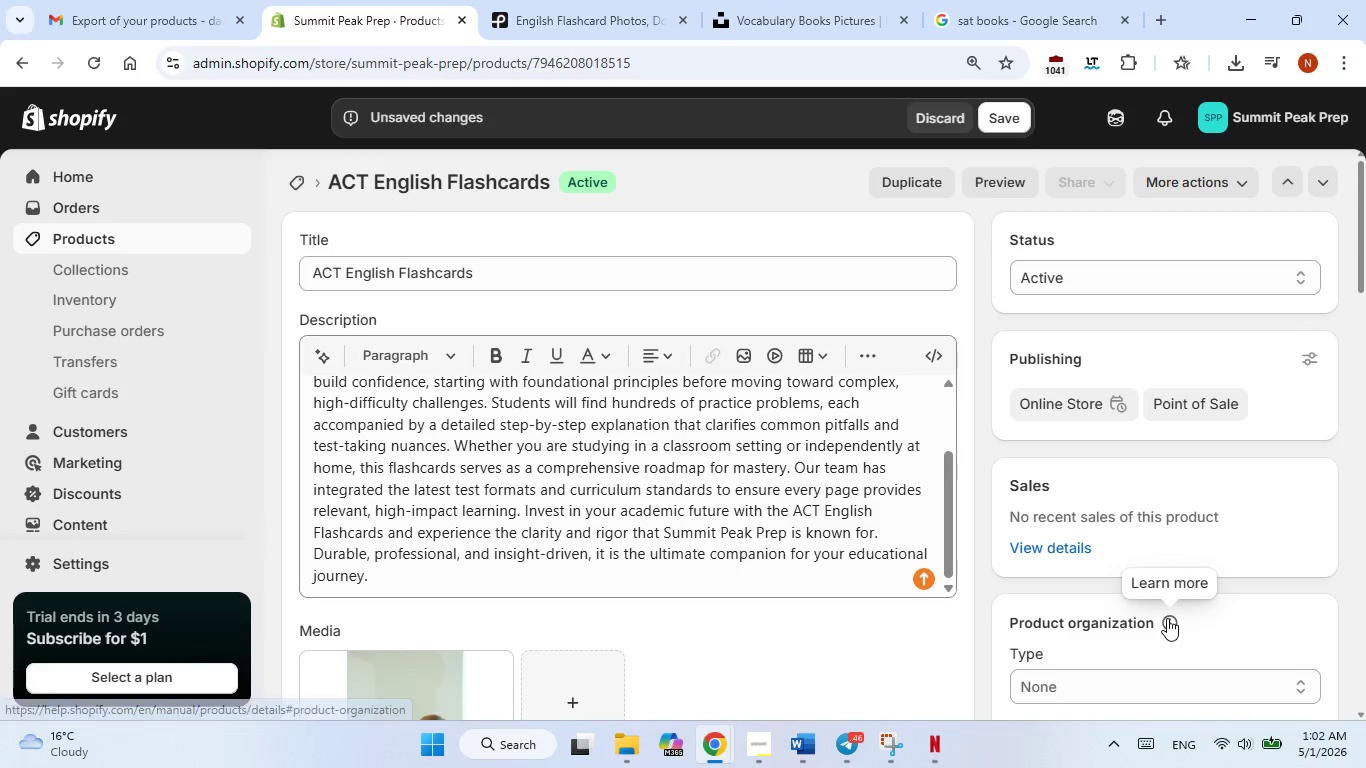 
scroll: coordinate [1167, 618], scroll_direction: up, amount: 5.0
 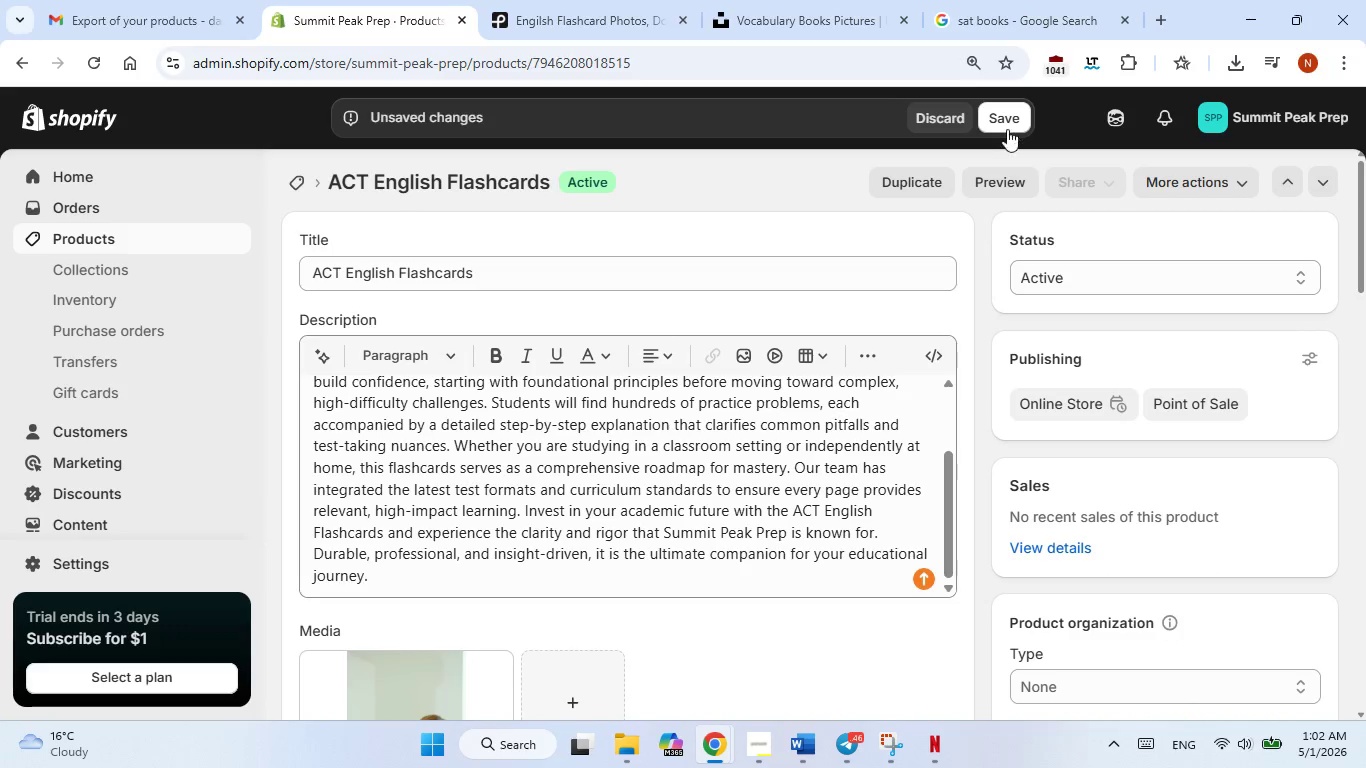 
left_click([1007, 129])
 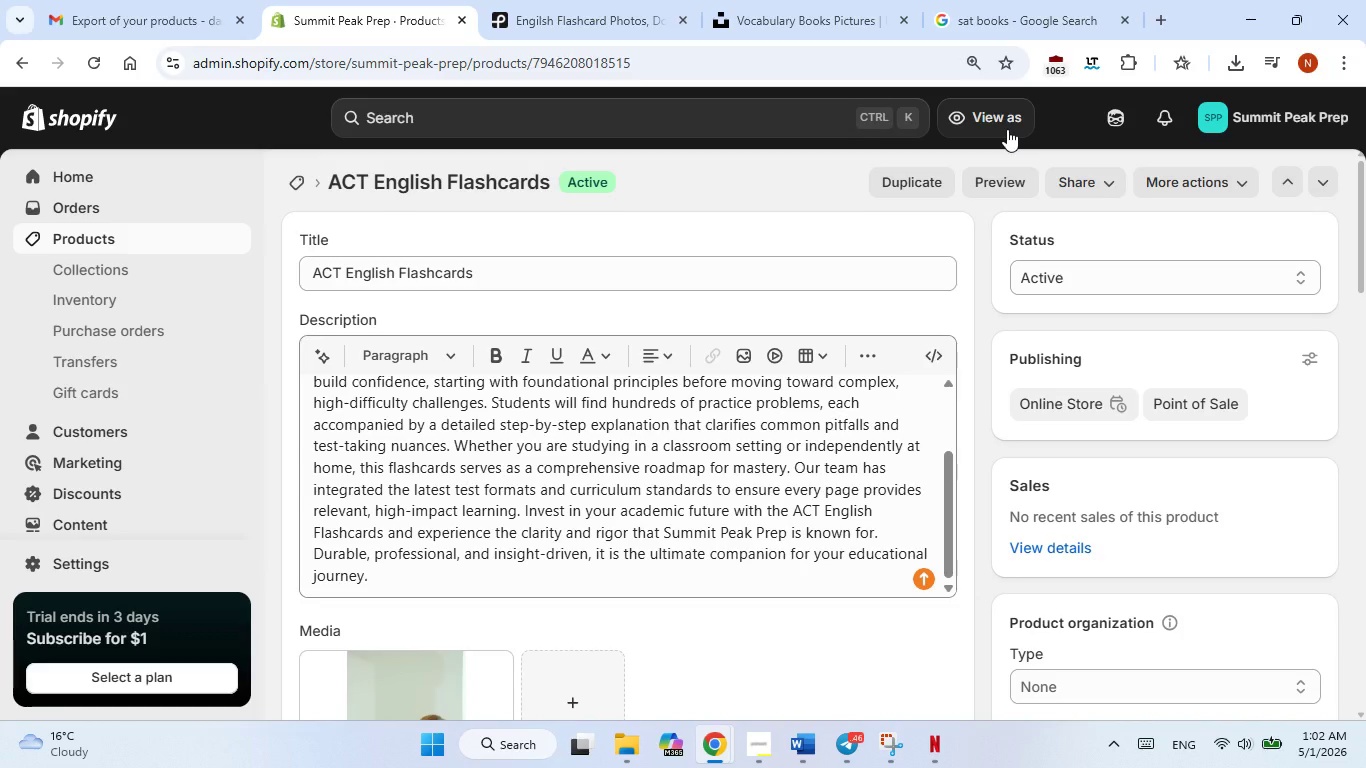 
wait(22.02)
 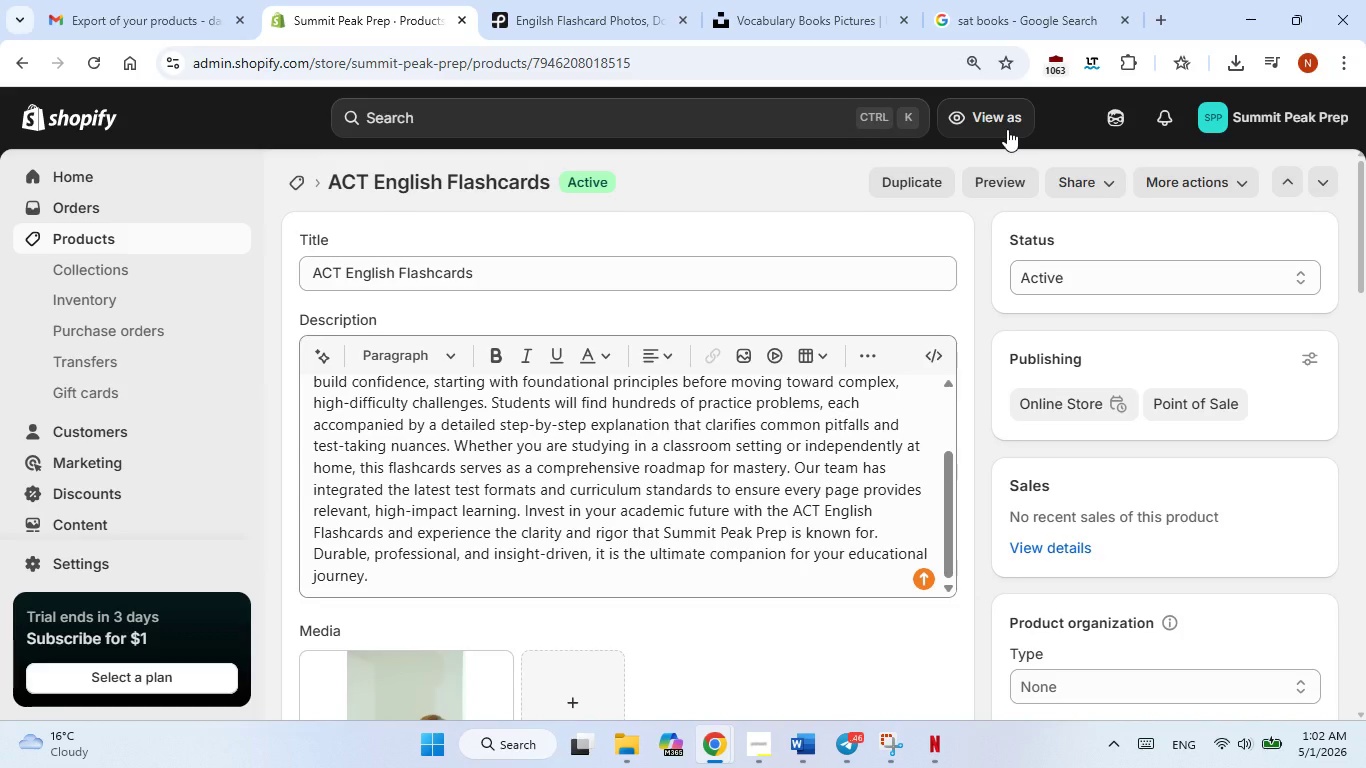 
mouse_move([1374, -47])
 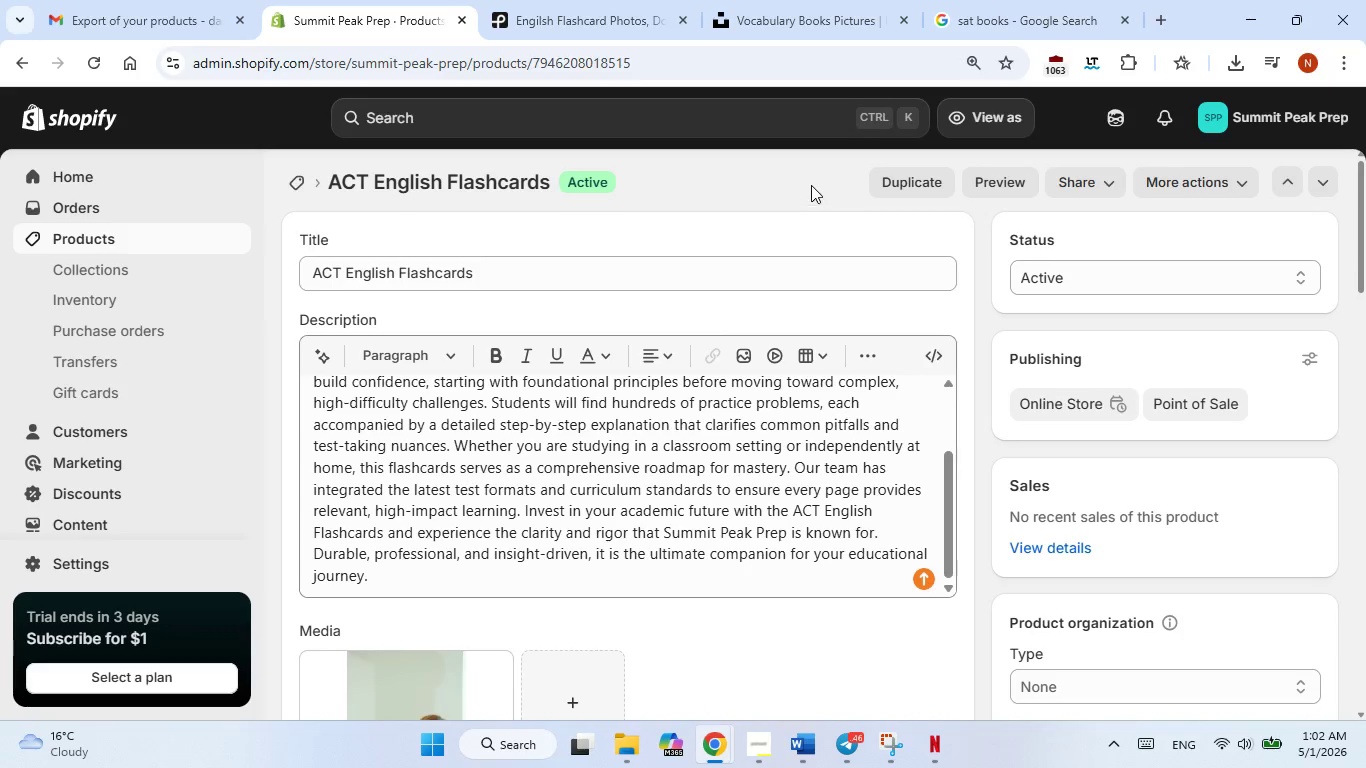 
scroll: coordinate [811, 185], scroll_direction: down, amount: 2.0
 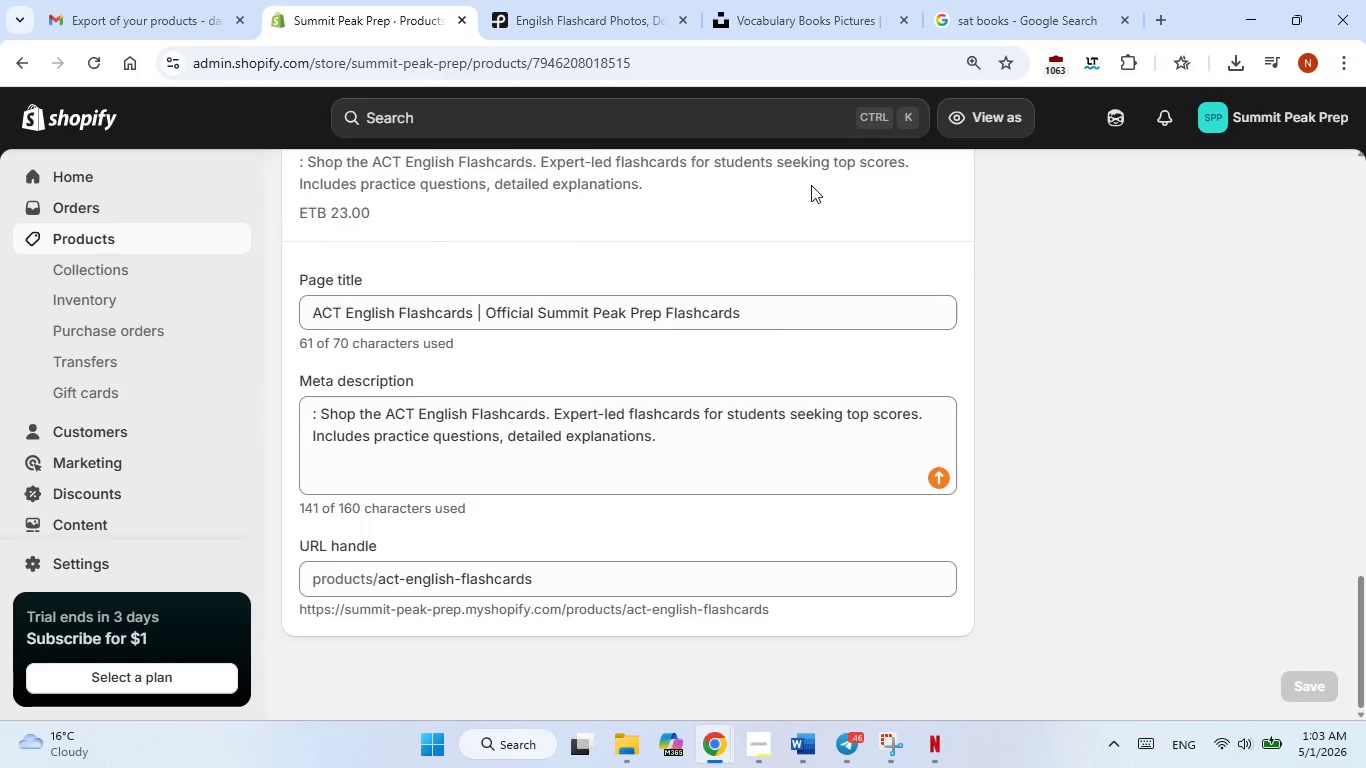 
scroll: coordinate [824, 189], scroll_direction: up, amount: 15.0
 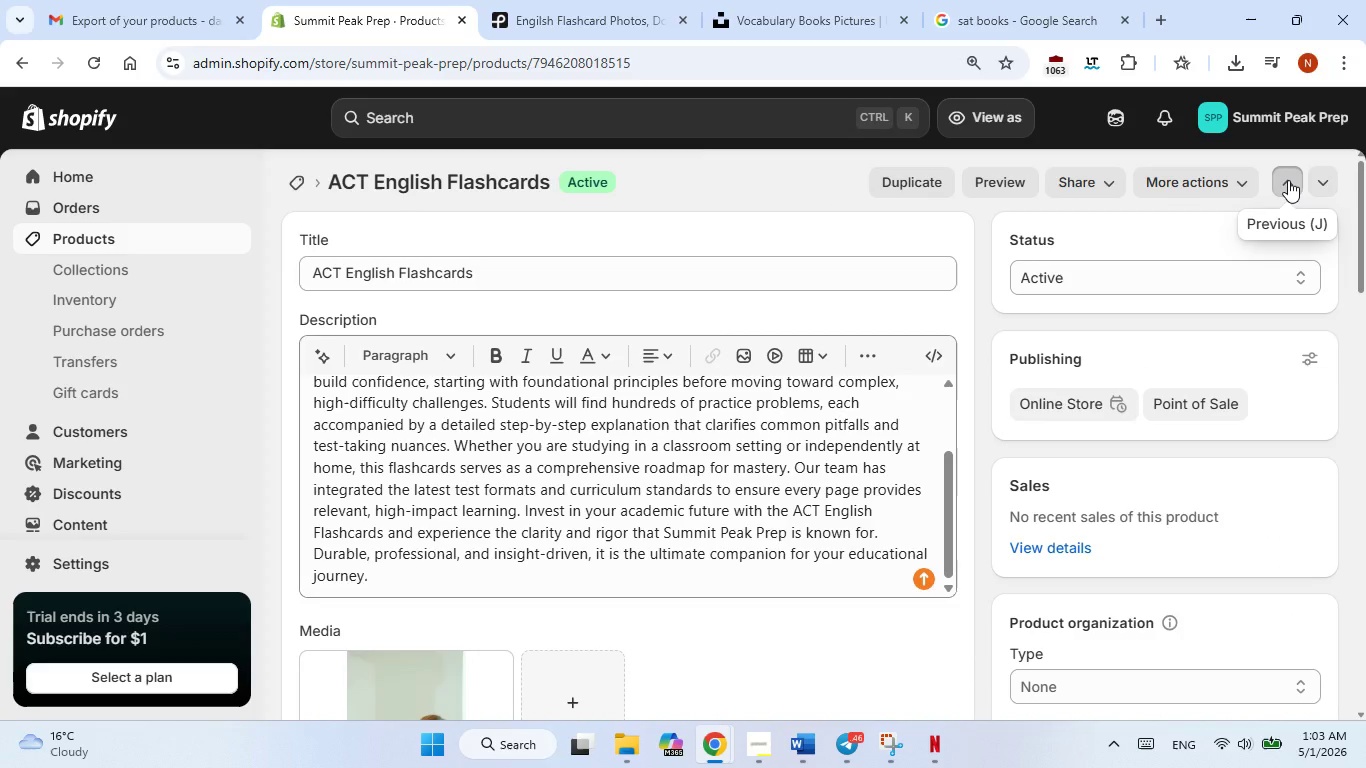 
left_click([1288, 180])
 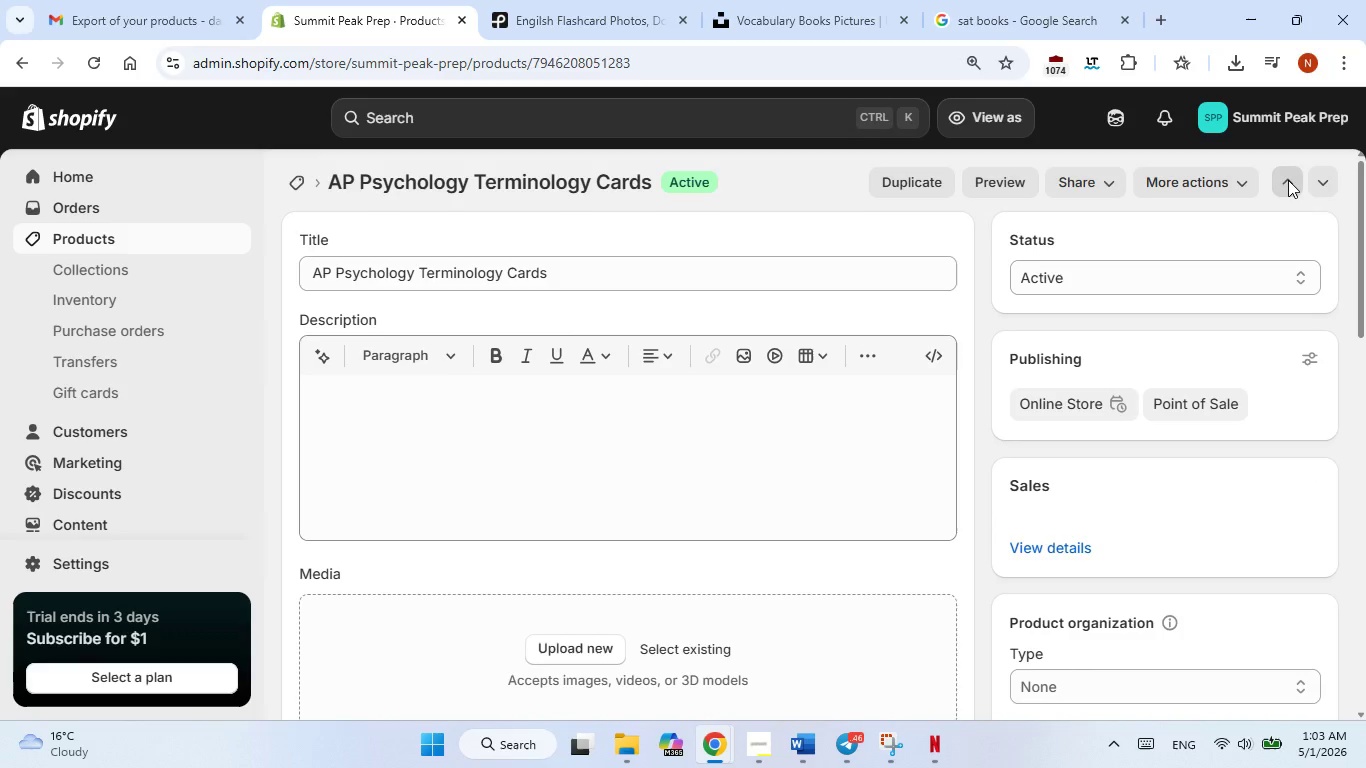 
wait(9.62)
 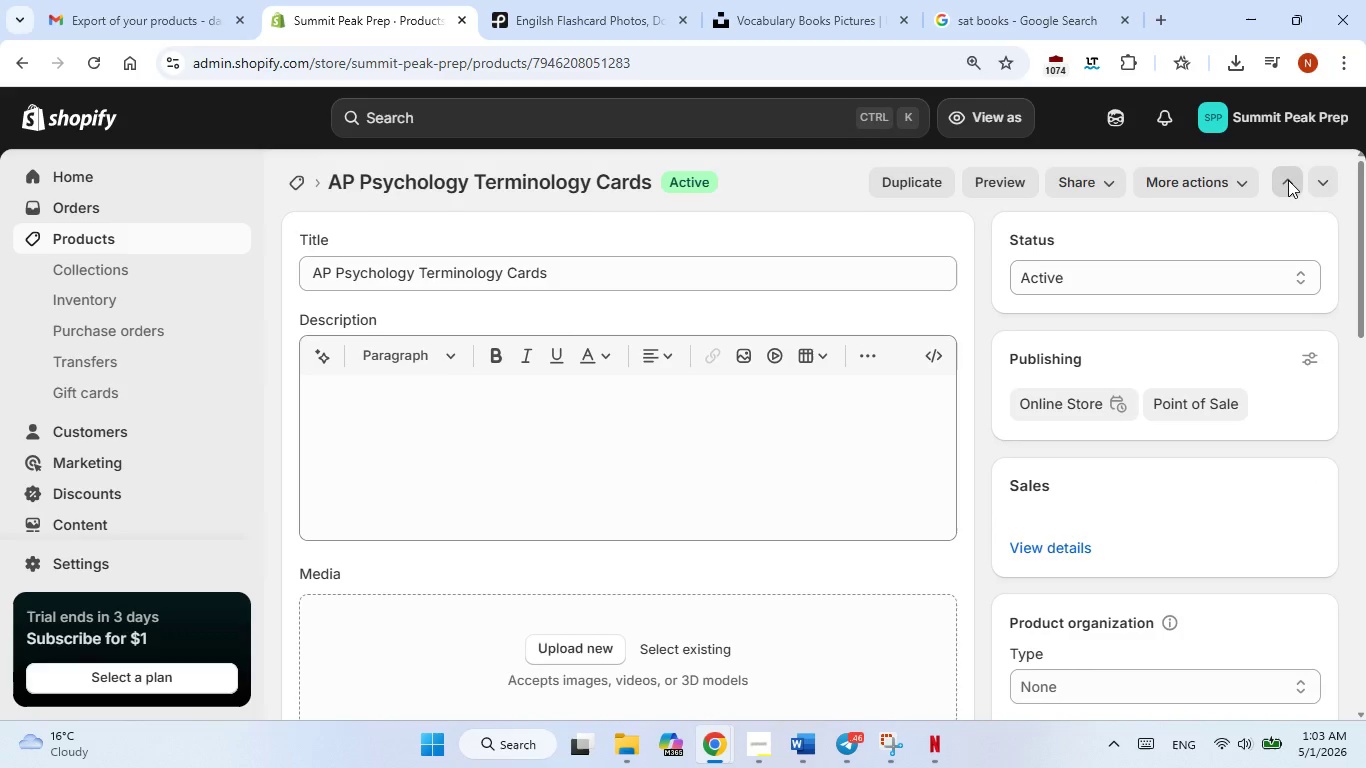 
scroll: coordinate [1277, 203], scroll_direction: down, amount: 3.0
 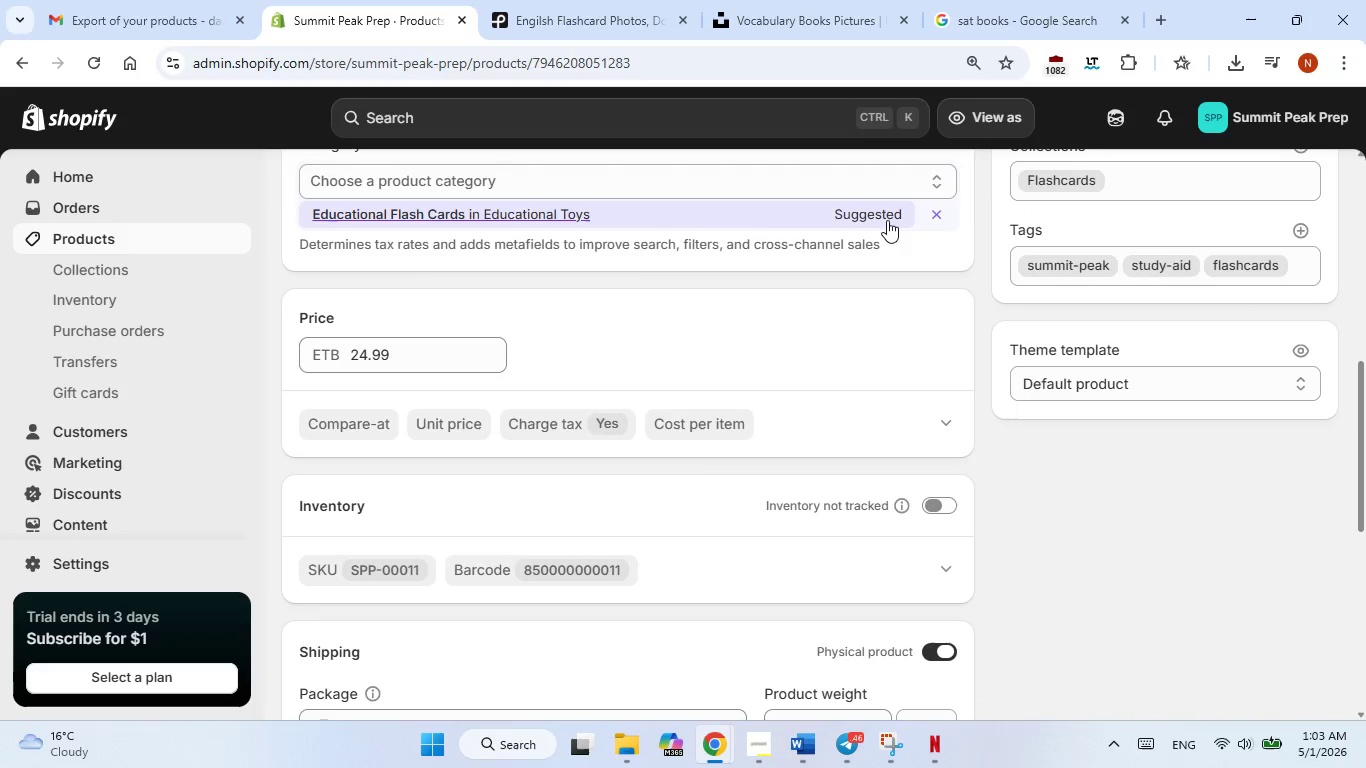 
left_click([887, 220])
 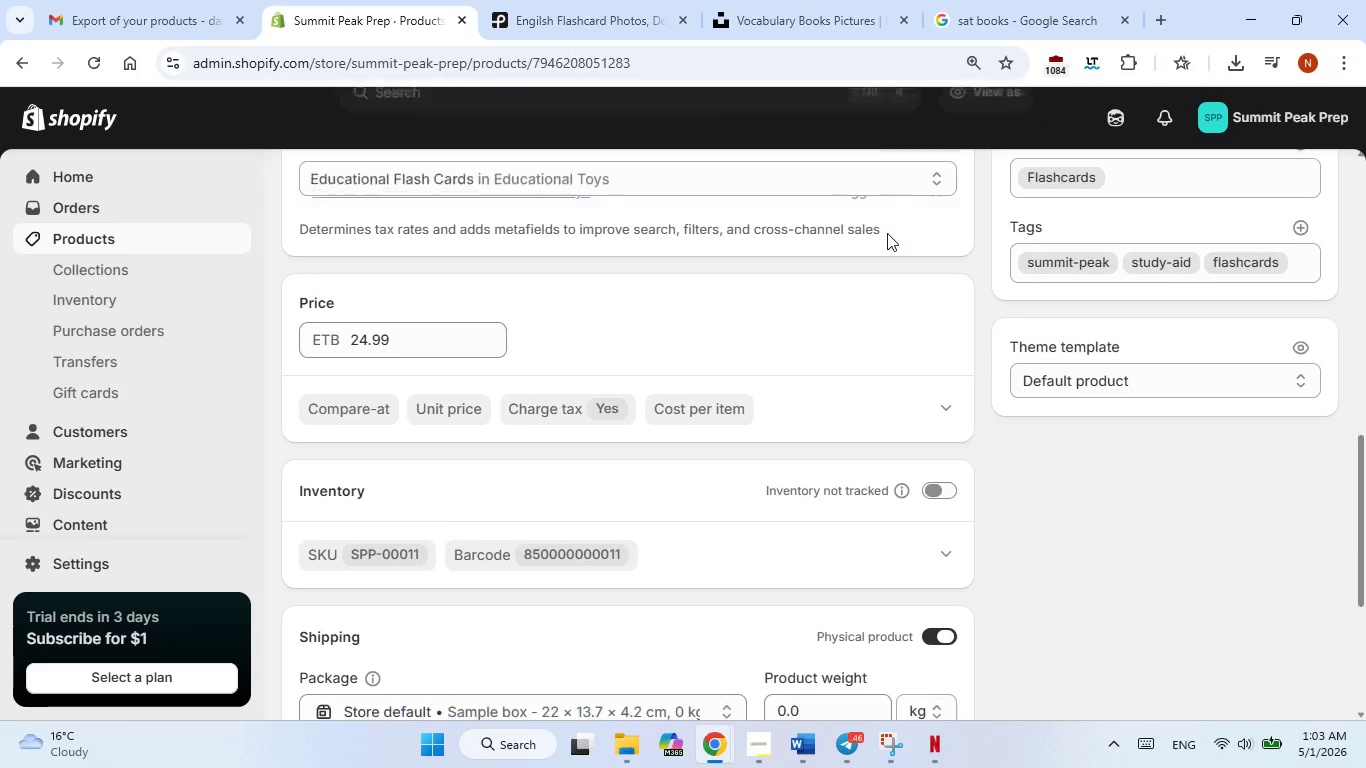 
scroll: coordinate [887, 234], scroll_direction: down, amount: 4.0
 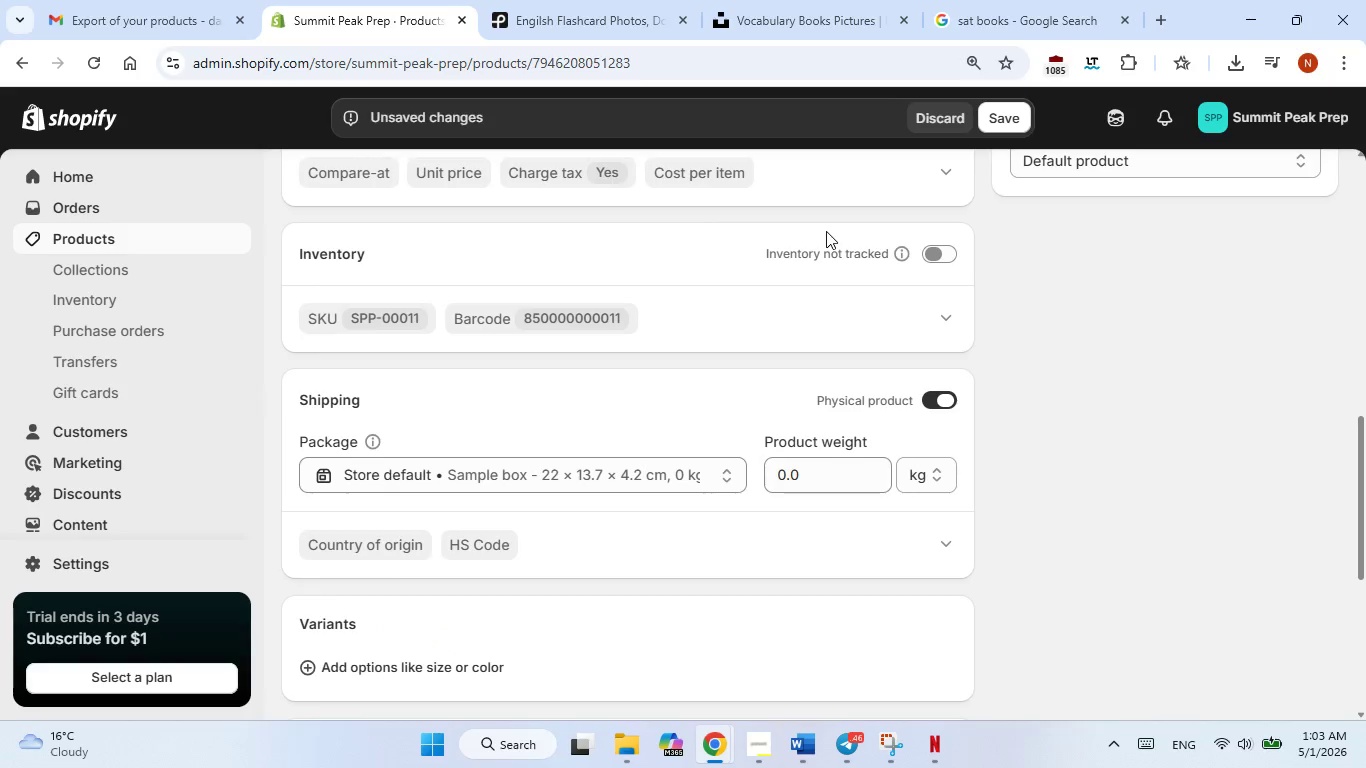 
scroll: coordinate [826, 231], scroll_direction: up, amount: 1.0
 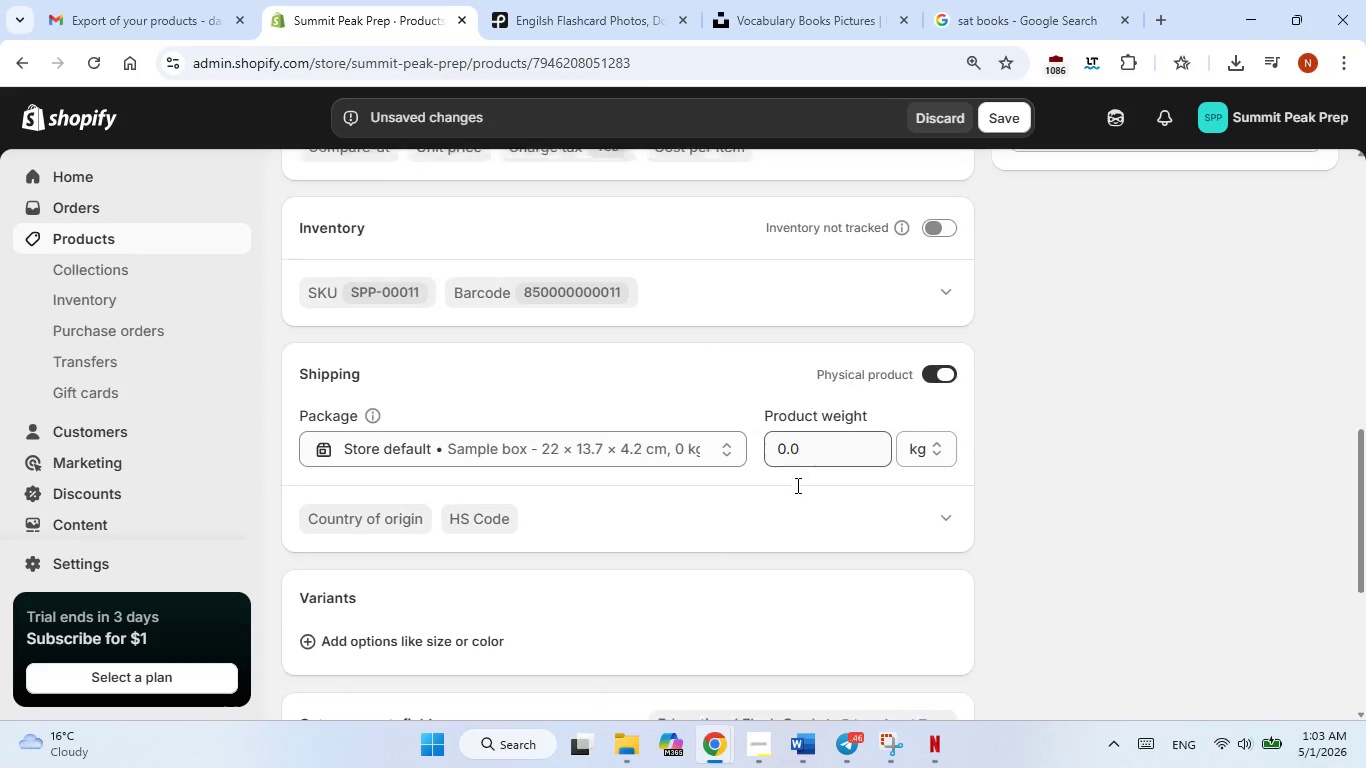 
scroll: coordinate [796, 485], scroll_direction: none, amount: 0.0
 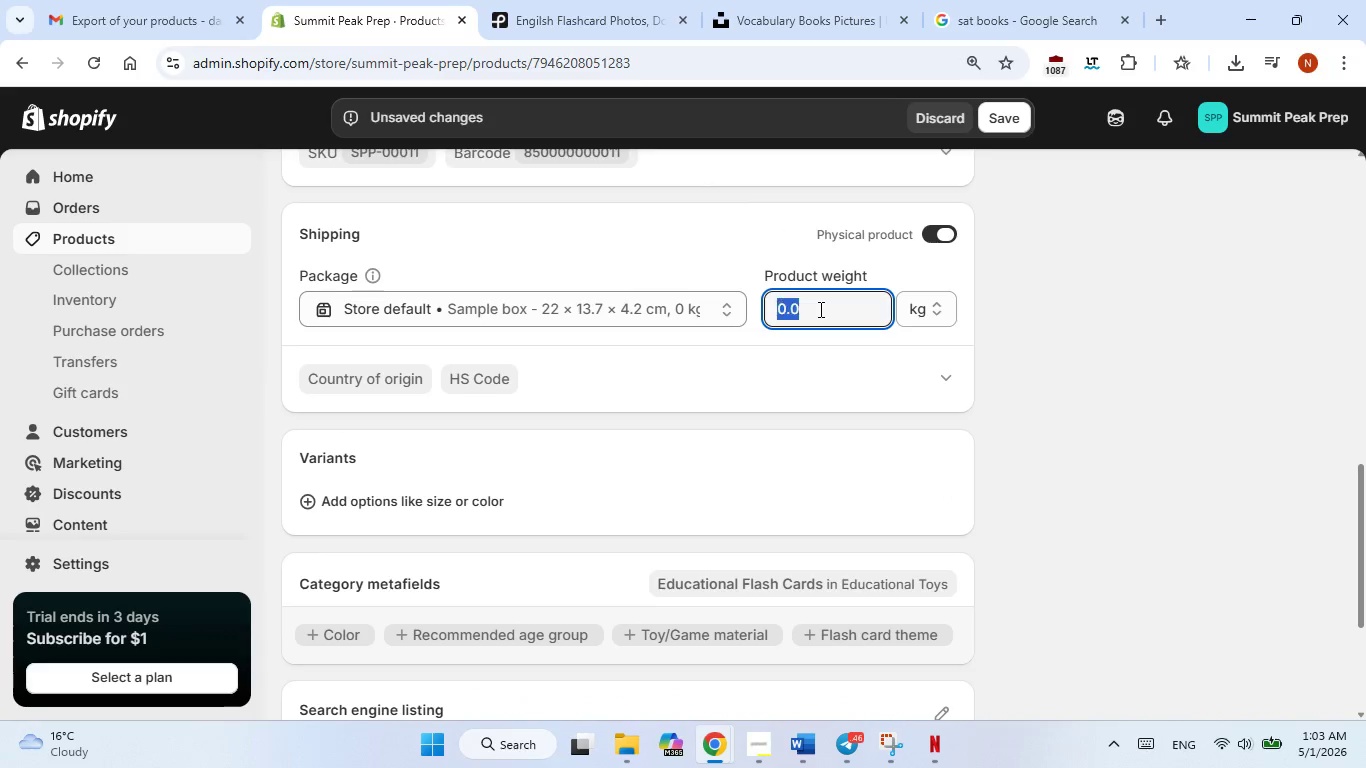 
double_click([819, 309])
 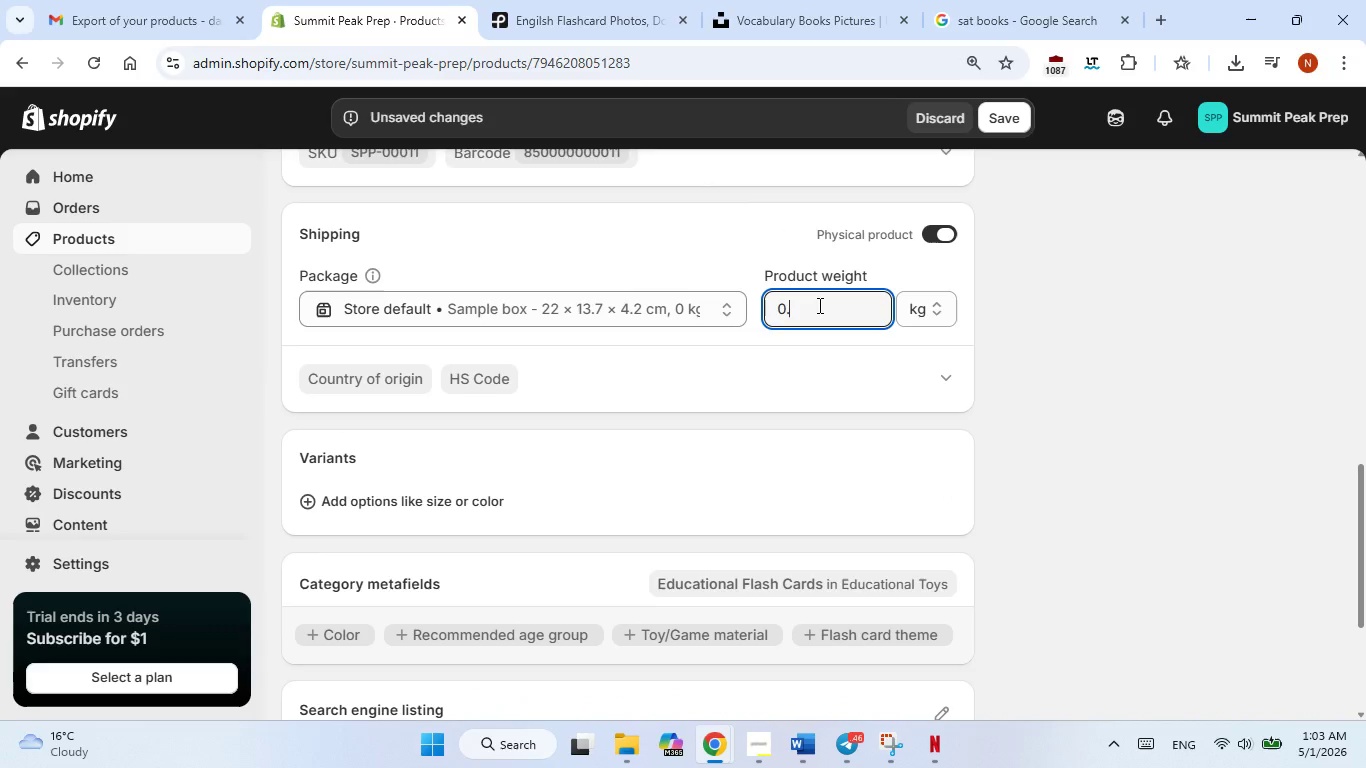 
key(Numpad0)
 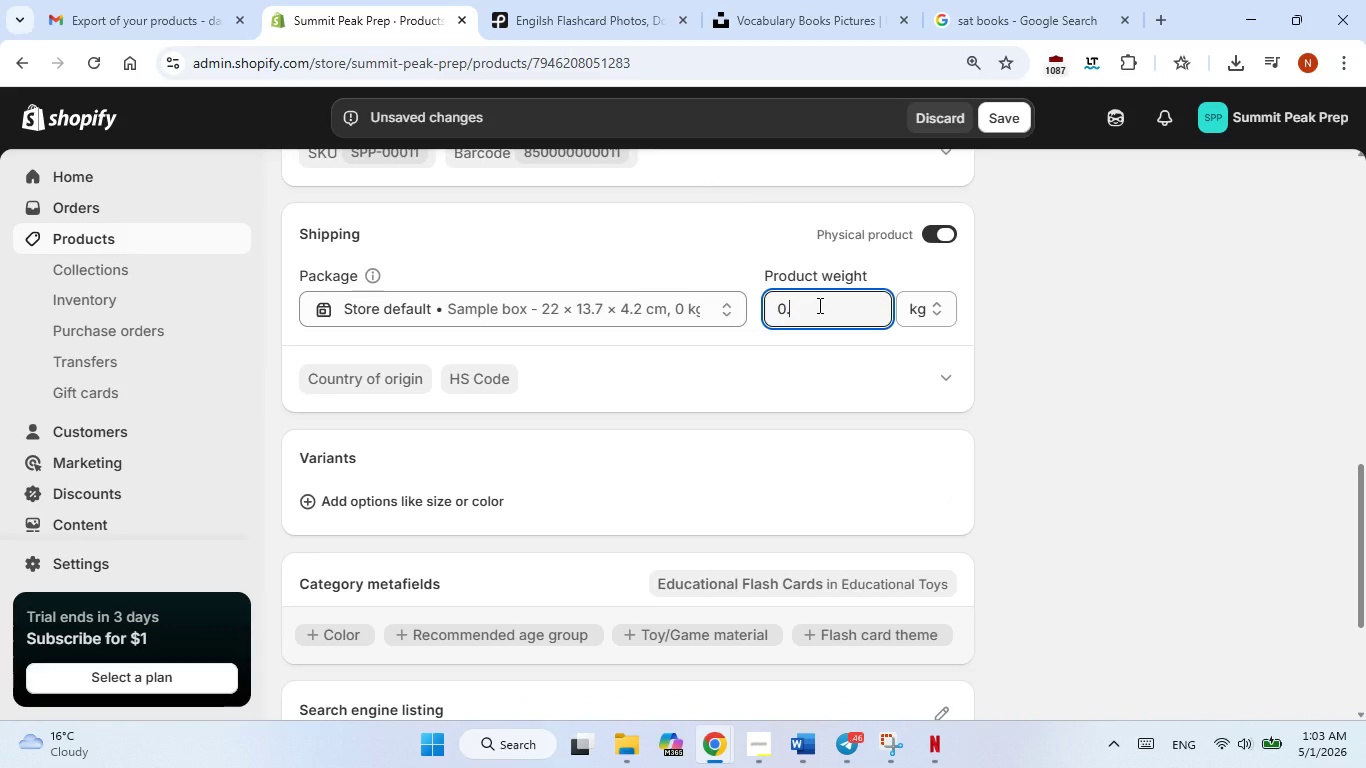 
key(NumpadDecimal)
 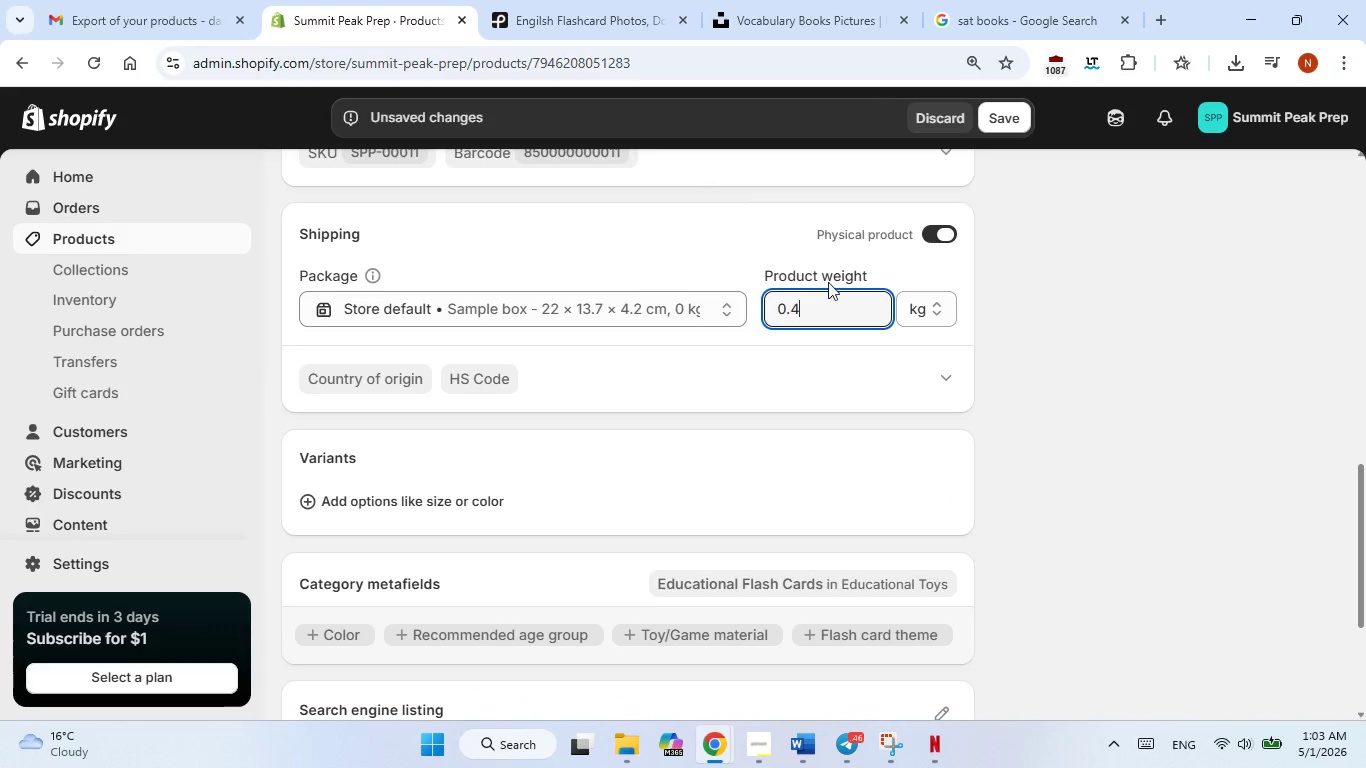 
key(Numpad4)
 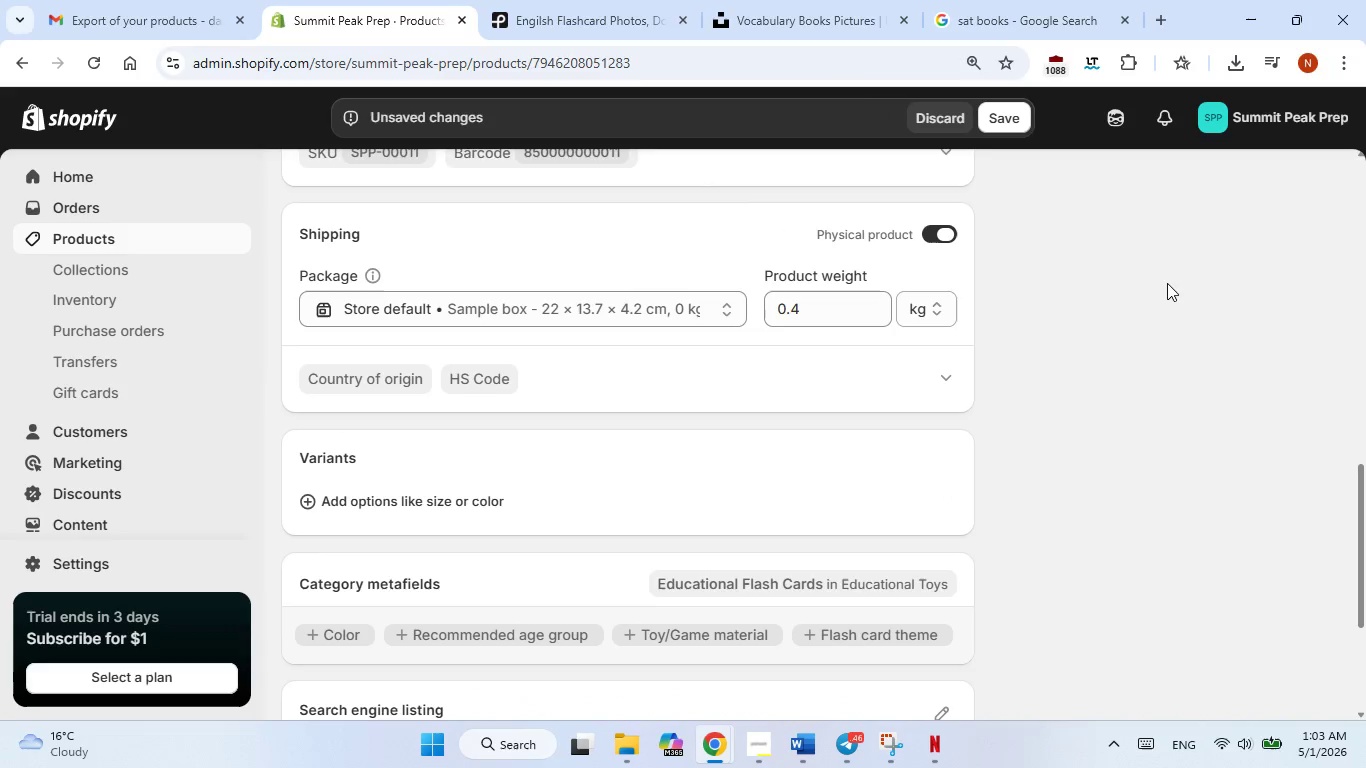 
left_click_drag(start_coordinate=[1167, 278], to_coordinate=[1167, 283])
 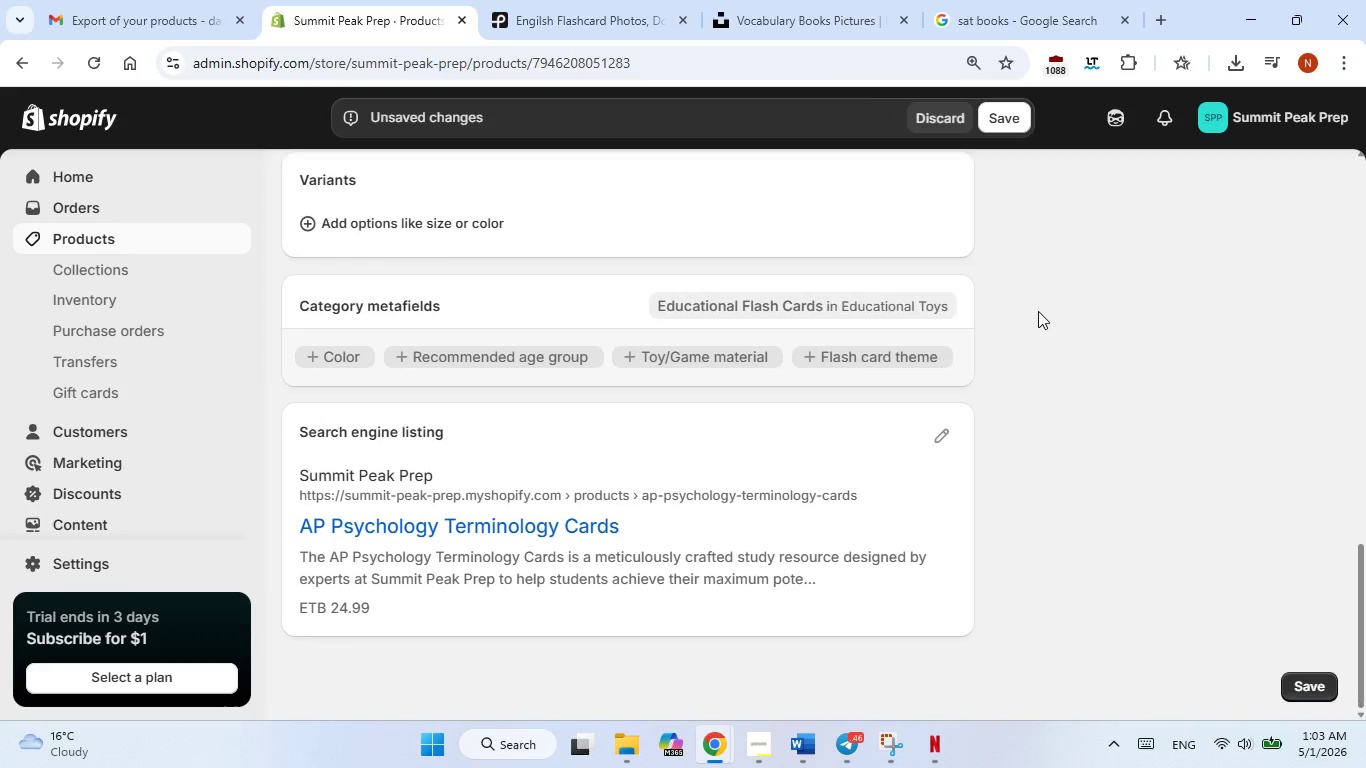 
scroll: coordinate [1038, 311], scroll_direction: down, amount: 4.0
 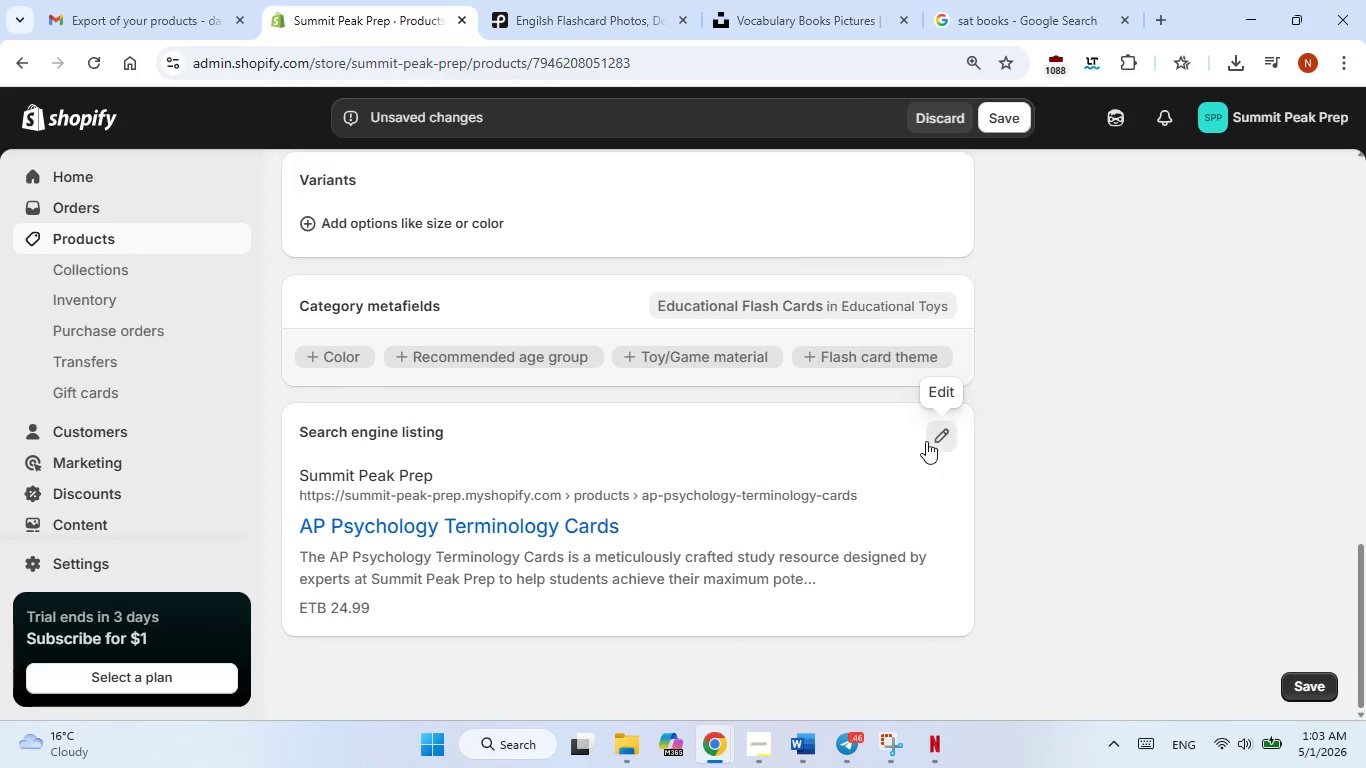 
left_click([926, 441])
 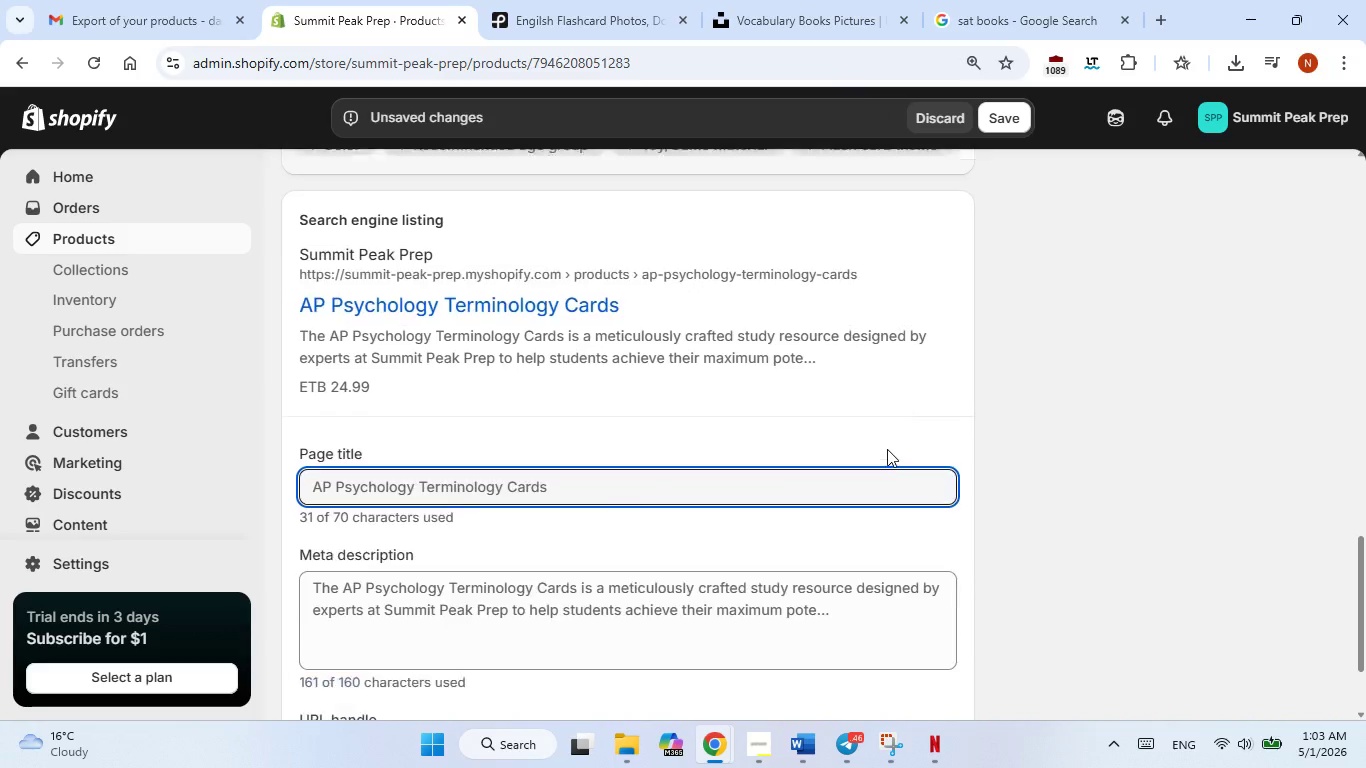 
scroll: coordinate [887, 449], scroll_direction: down, amount: 3.0
 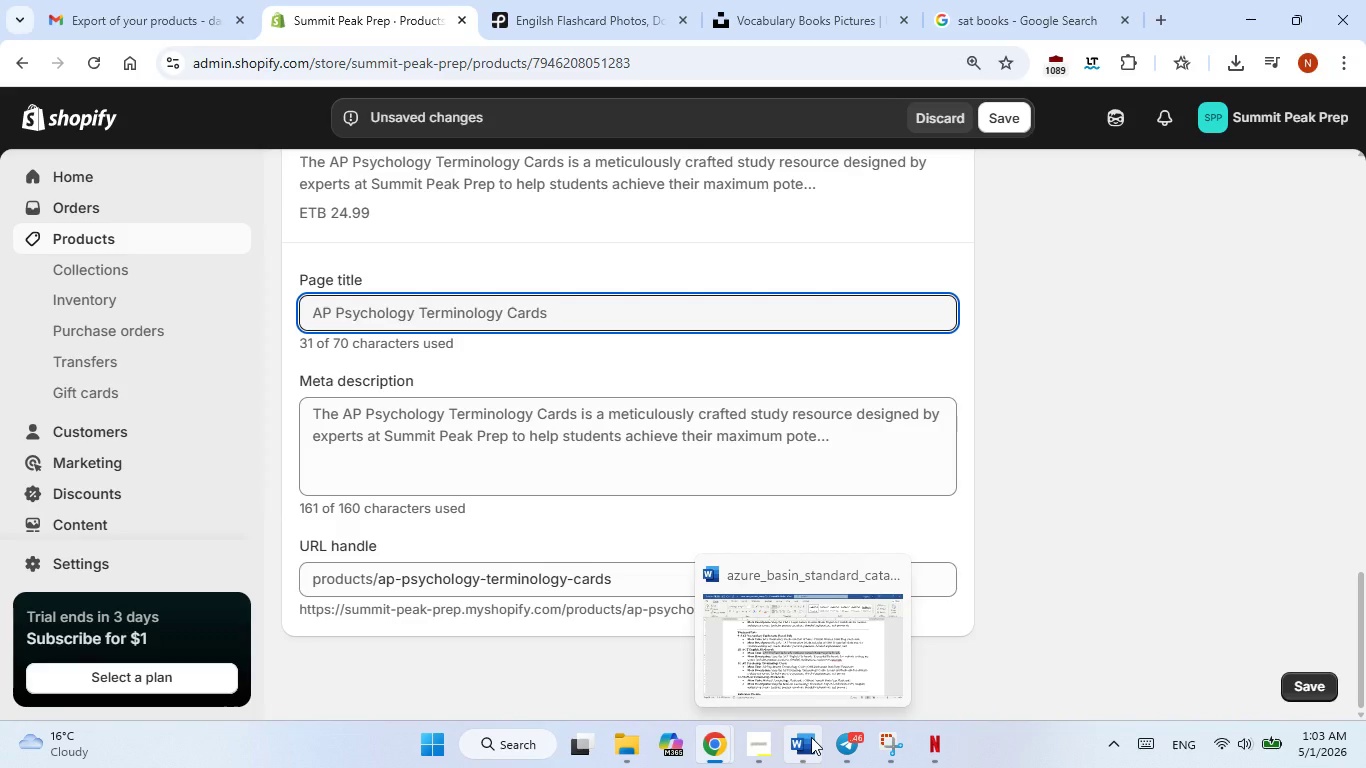 
left_click([811, 737])
 